 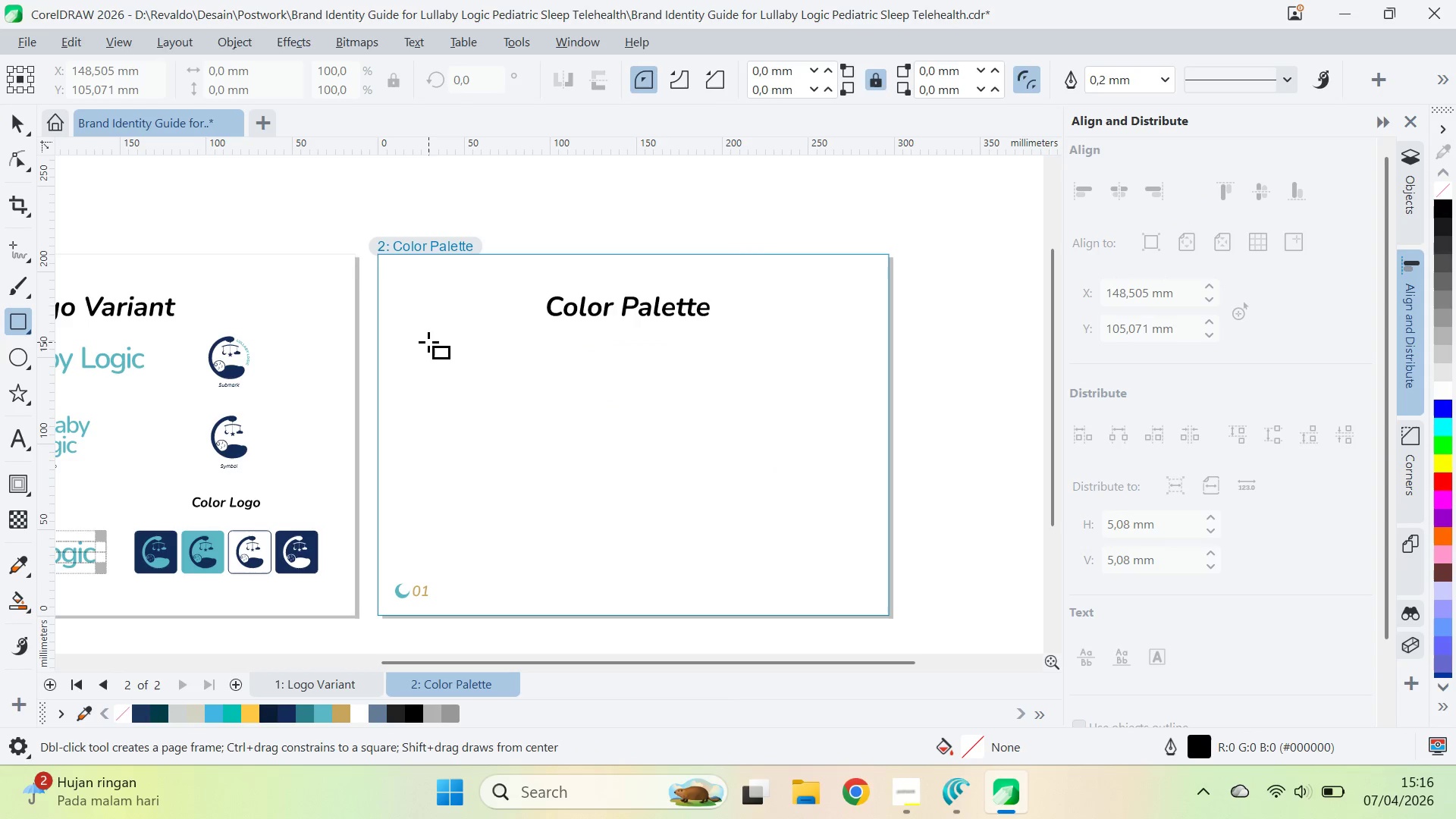 
left_click_drag(start_coordinate=[428, 342], to_coordinate=[475, 410])
 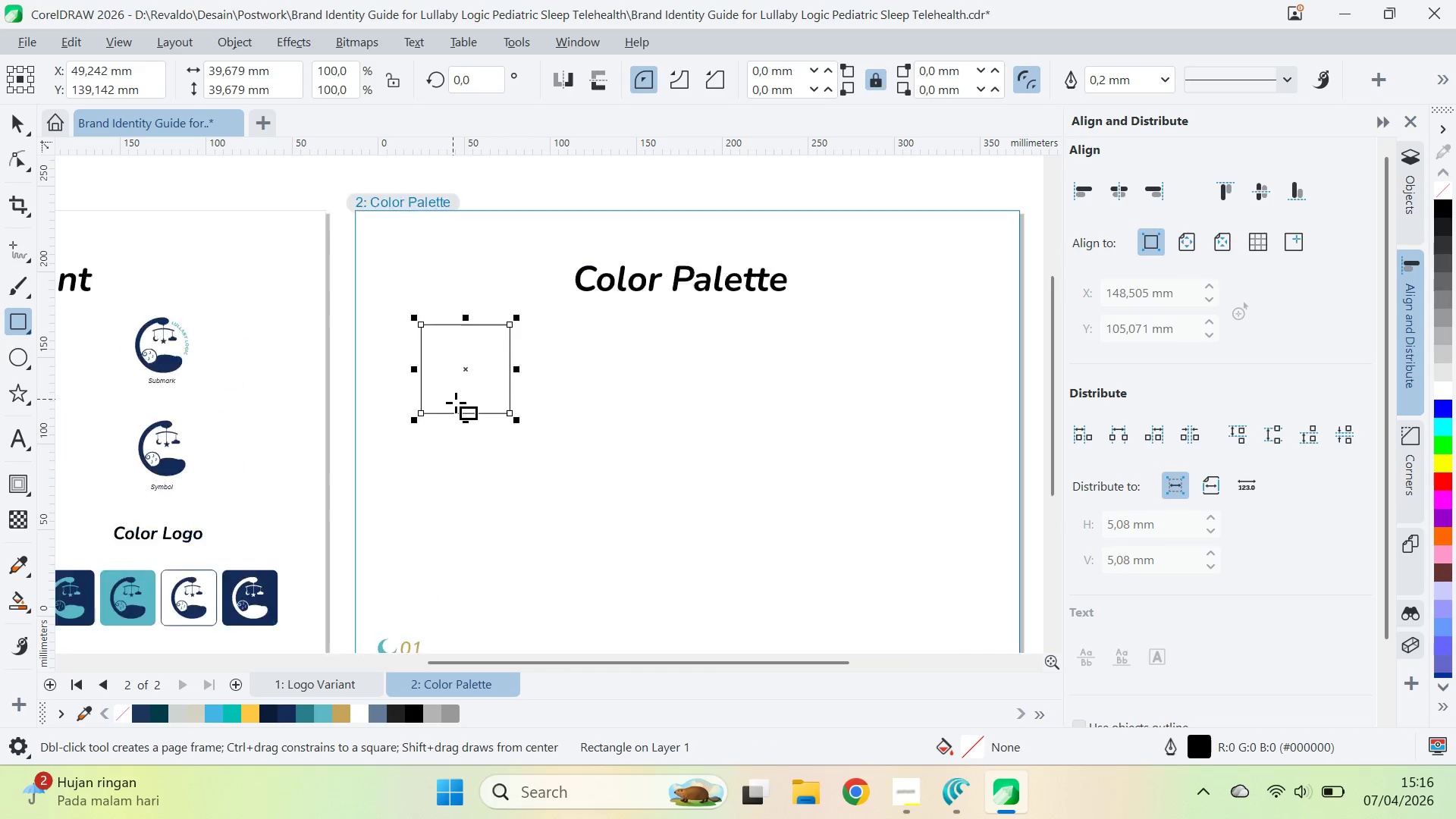 
hold_key(key=ControlLeft, duration=1.5)
 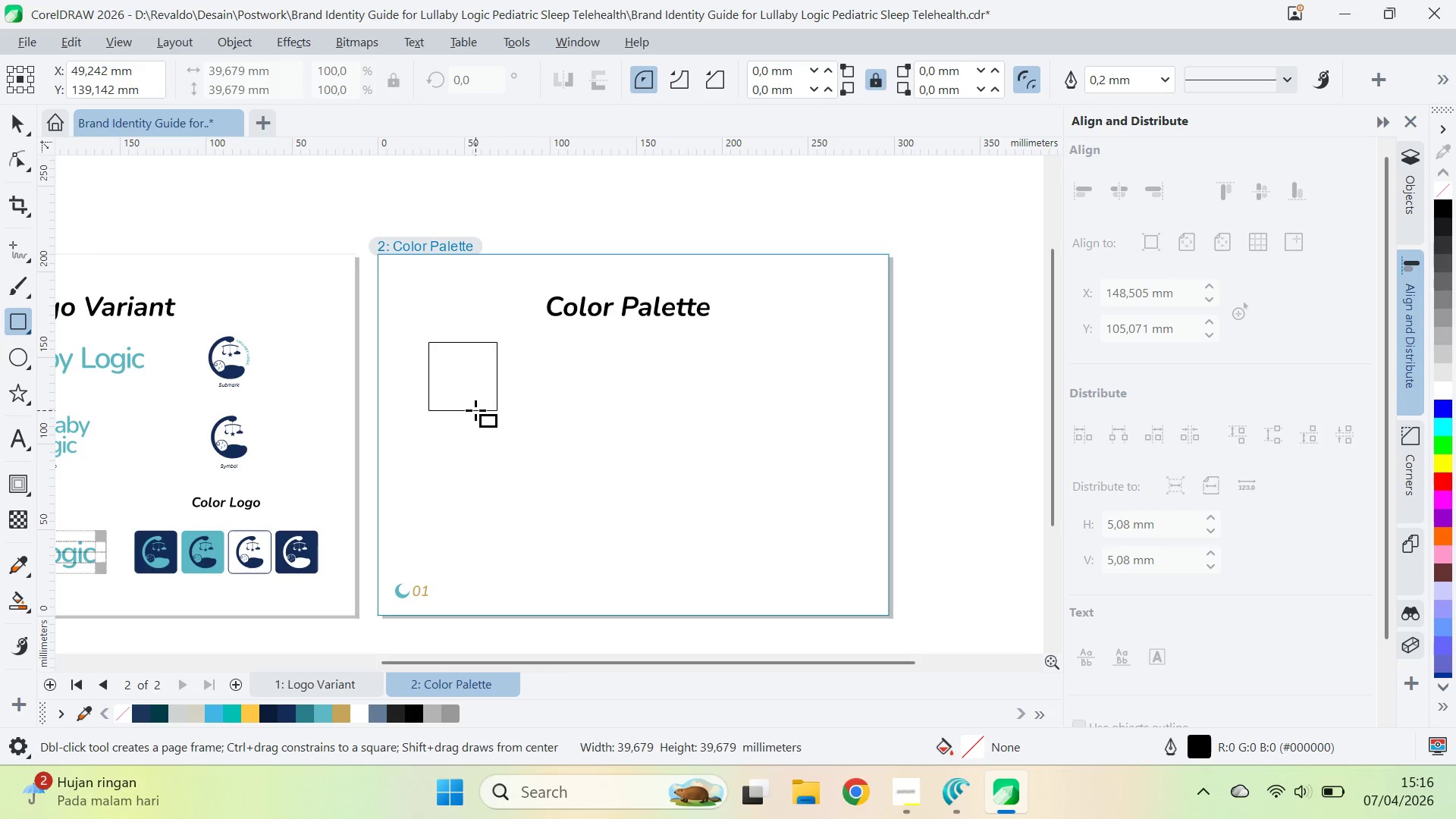 
key(Control+ControlLeft)
 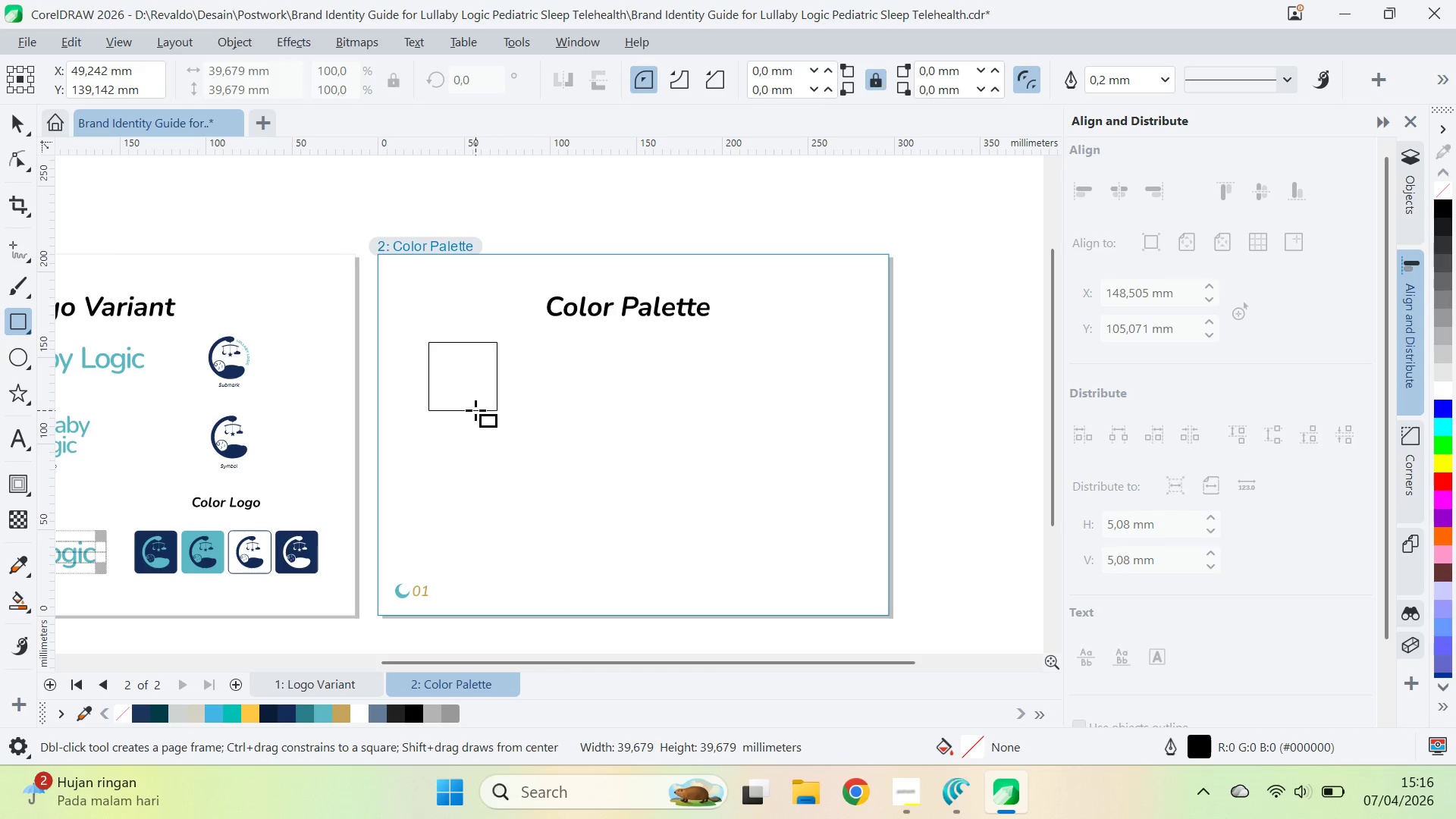 
key(Control+ControlLeft)
 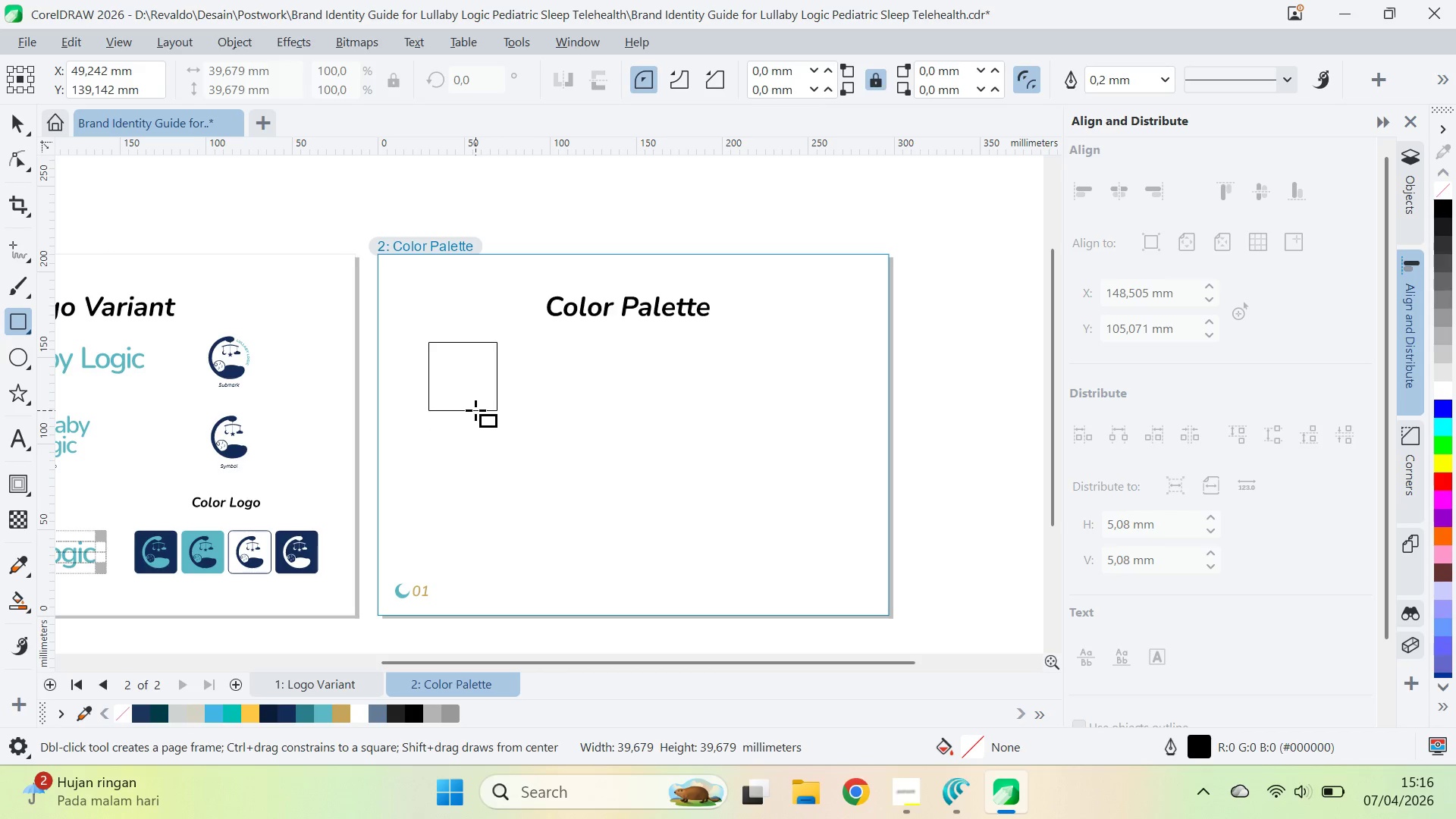 
key(Control+ControlLeft)
 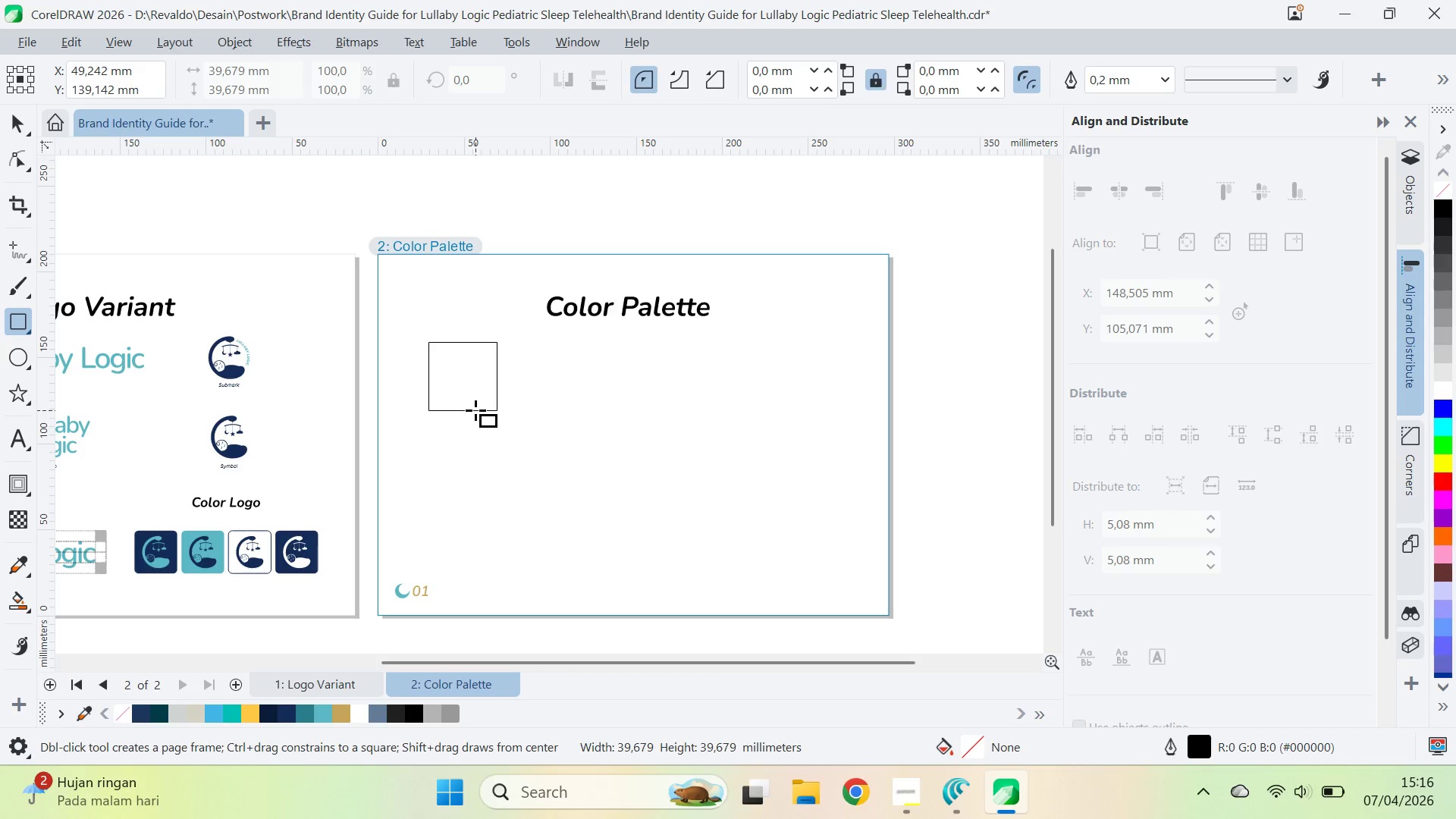 
key(Control+ControlLeft)
 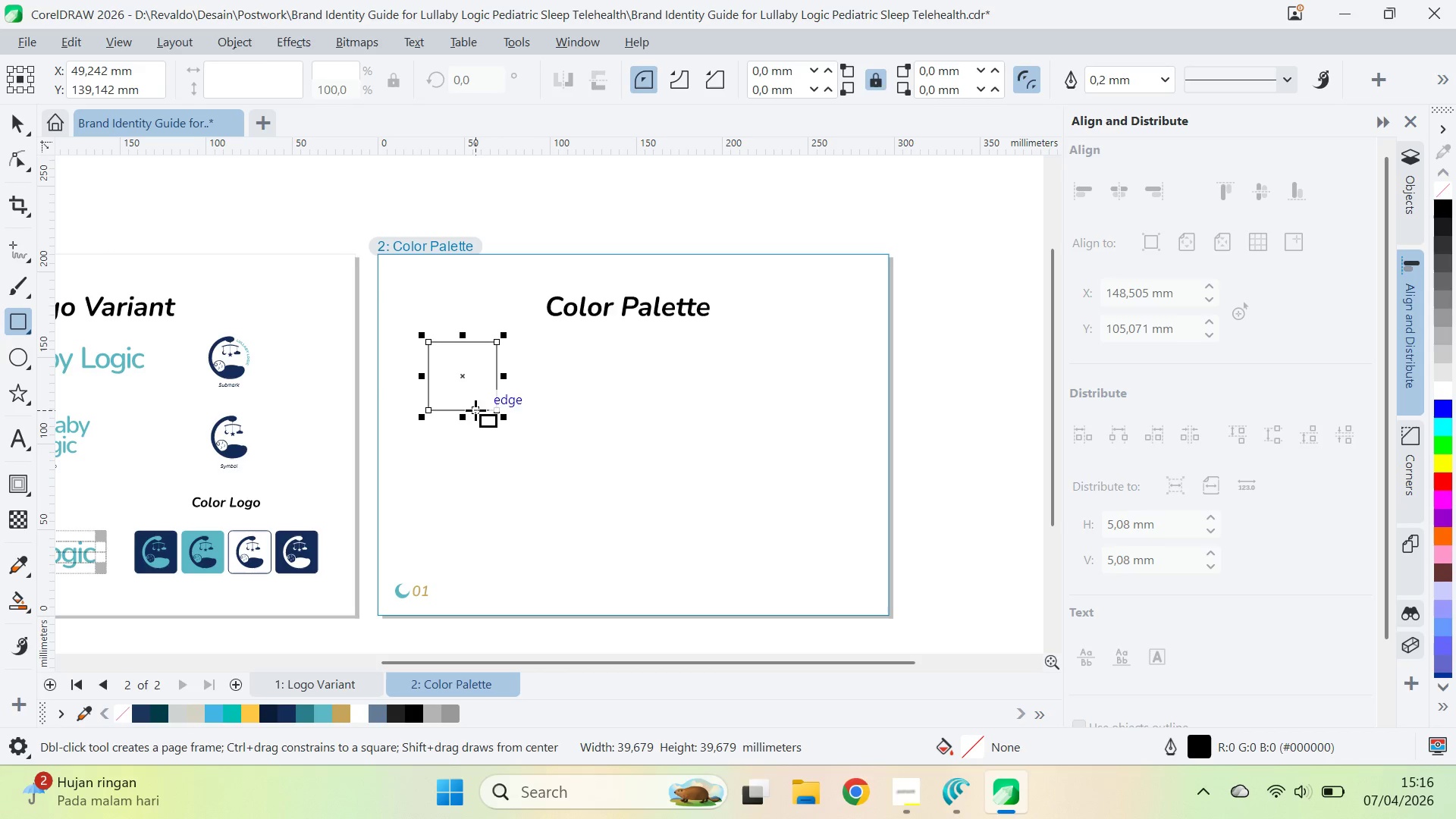 
key(Control+ControlLeft)
 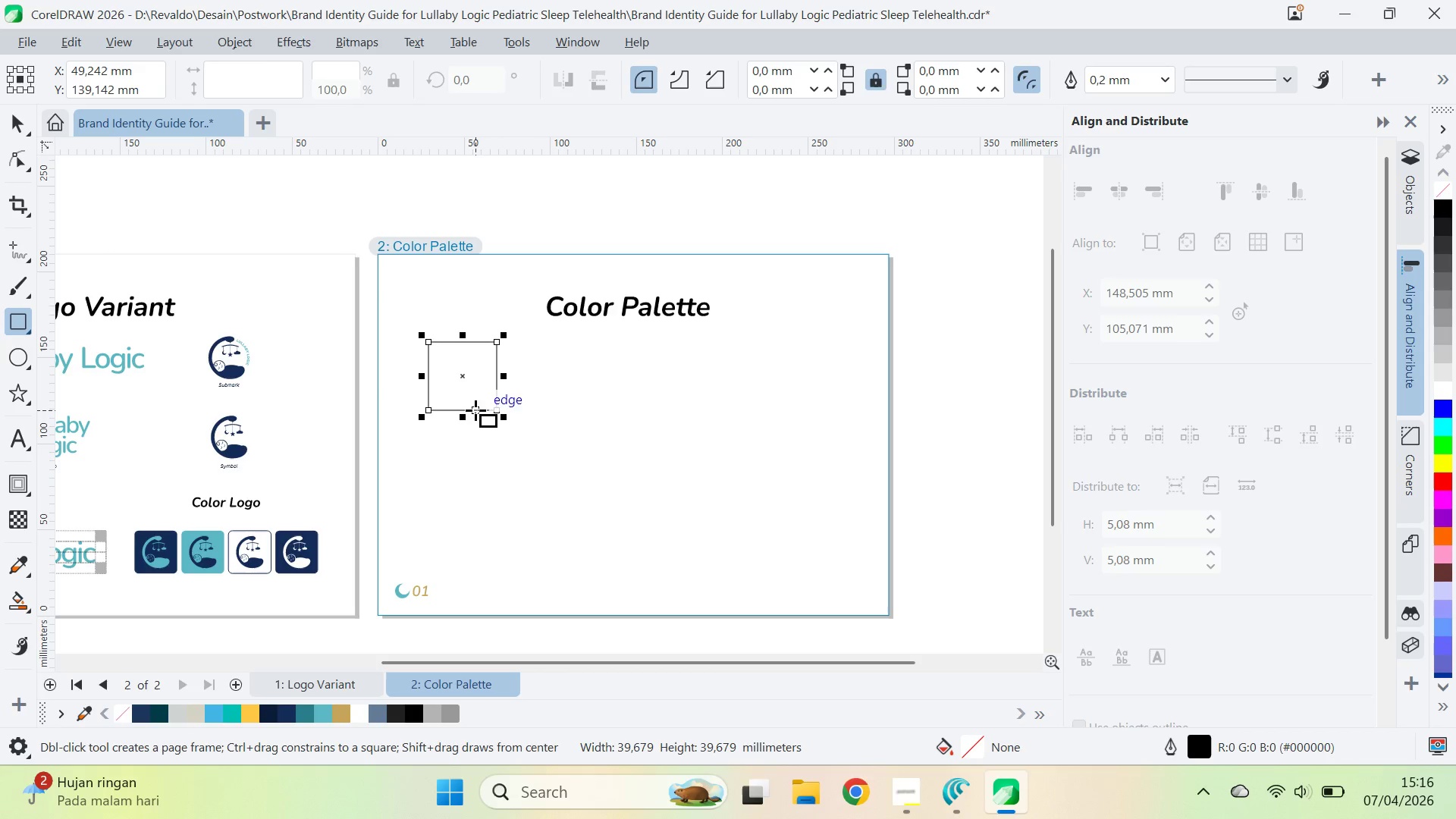 
key(Control+ControlLeft)
 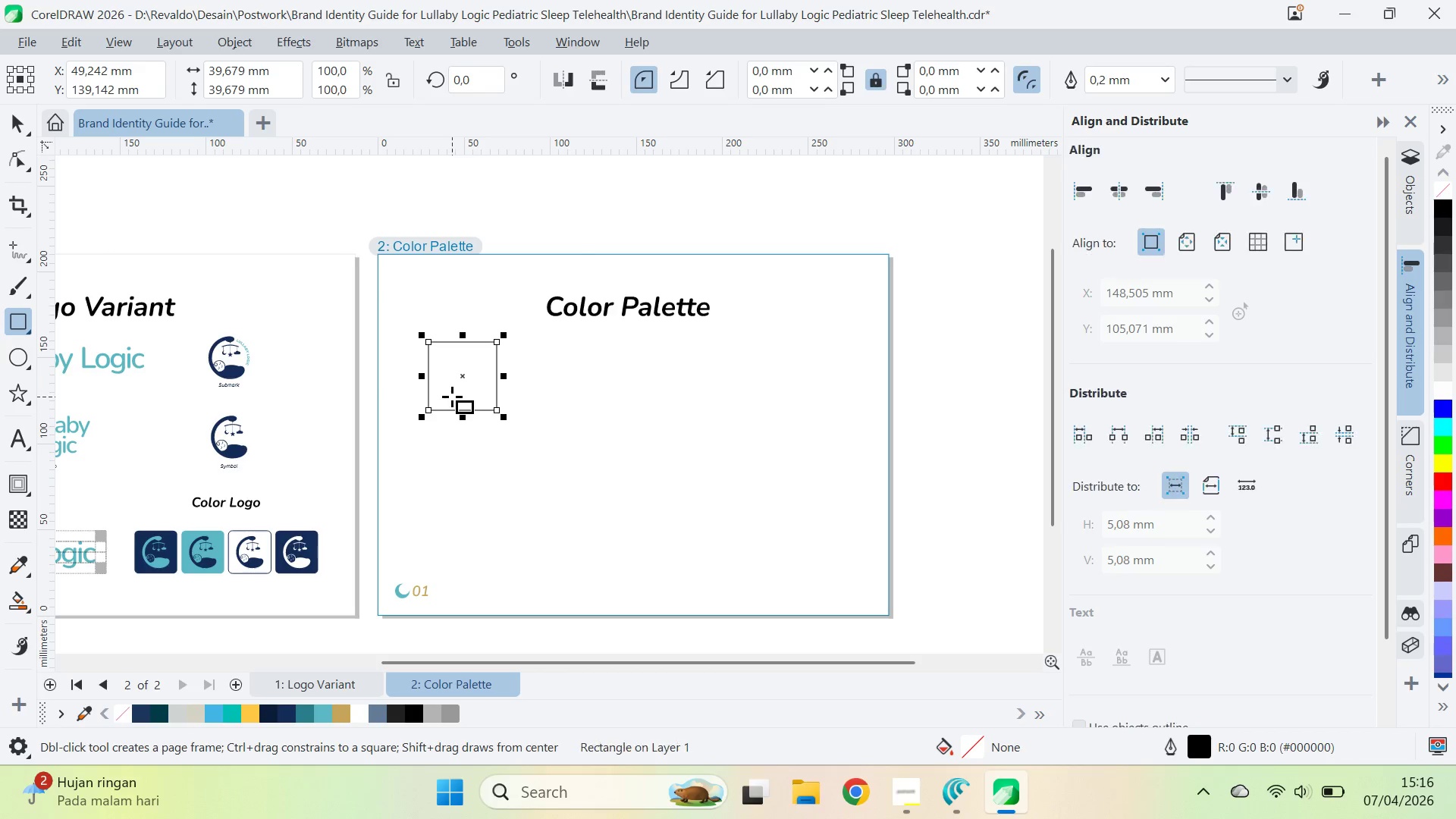 
scroll: coordinate [462, 412], scroll_direction: up, amount: 2.0
 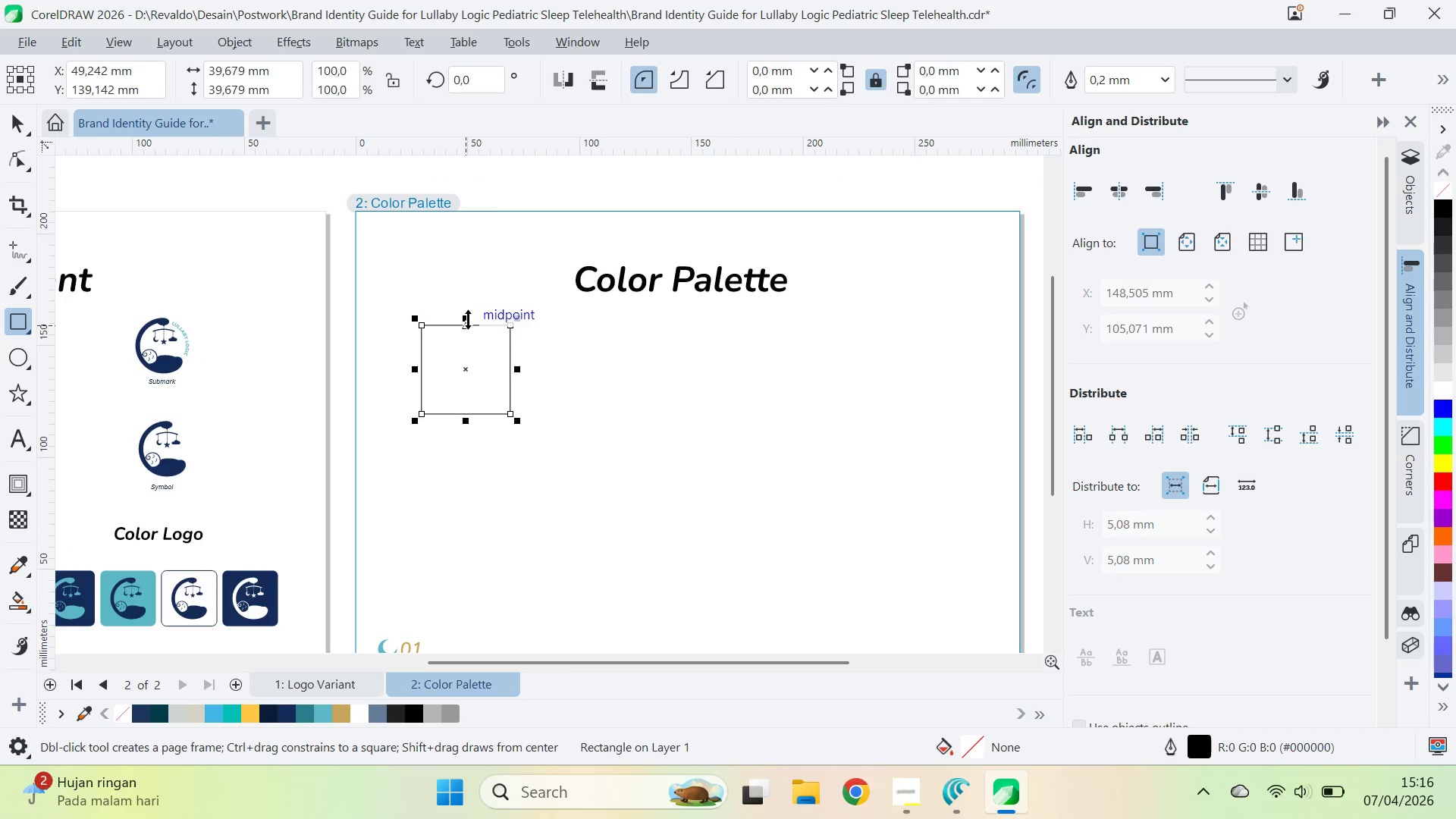 
left_click_drag(start_coordinate=[468, 319], to_coordinate=[475, 462])
 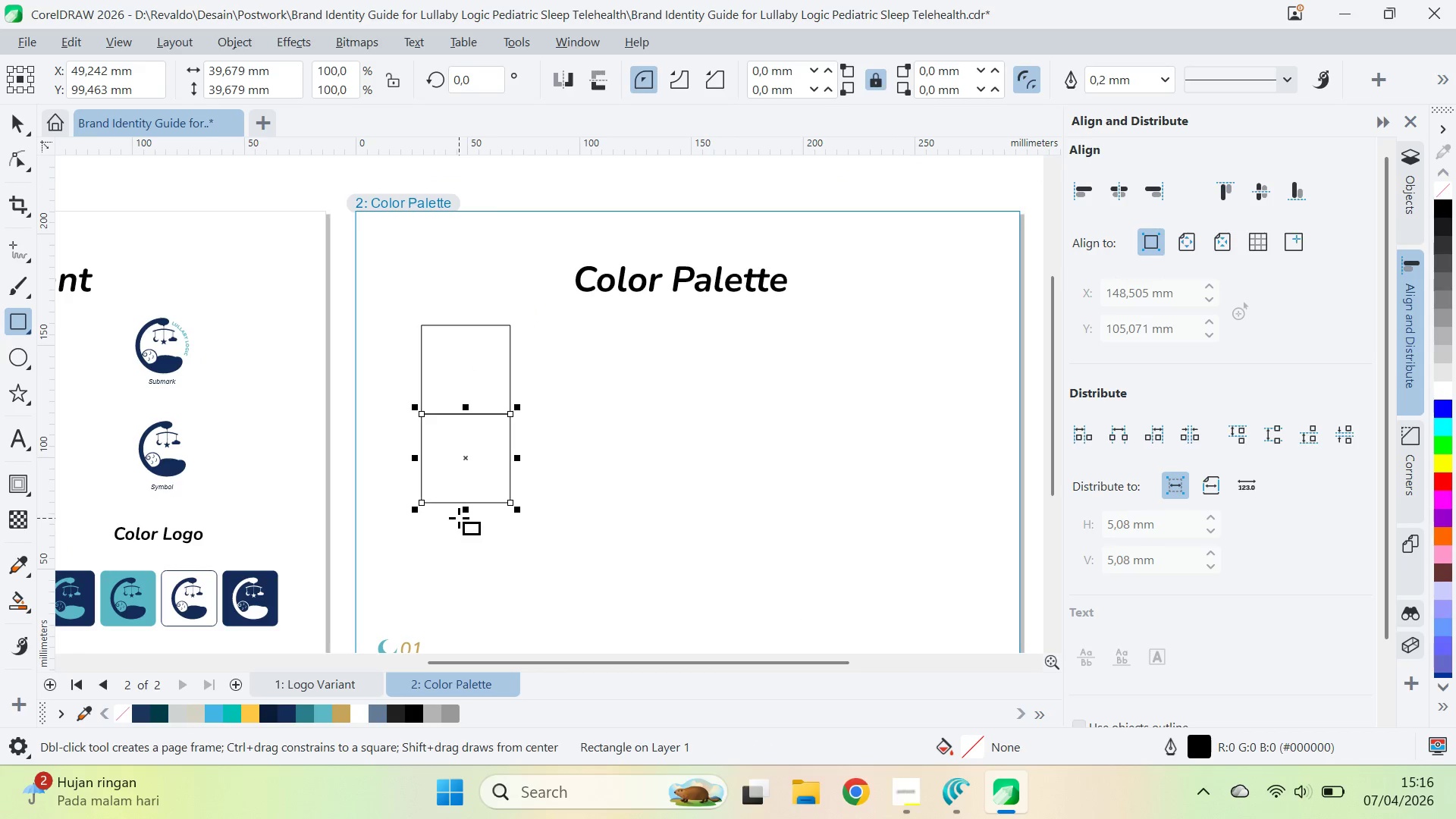 
hold_key(key=ControlLeft, duration=1.5)
right_click([475, 462])
 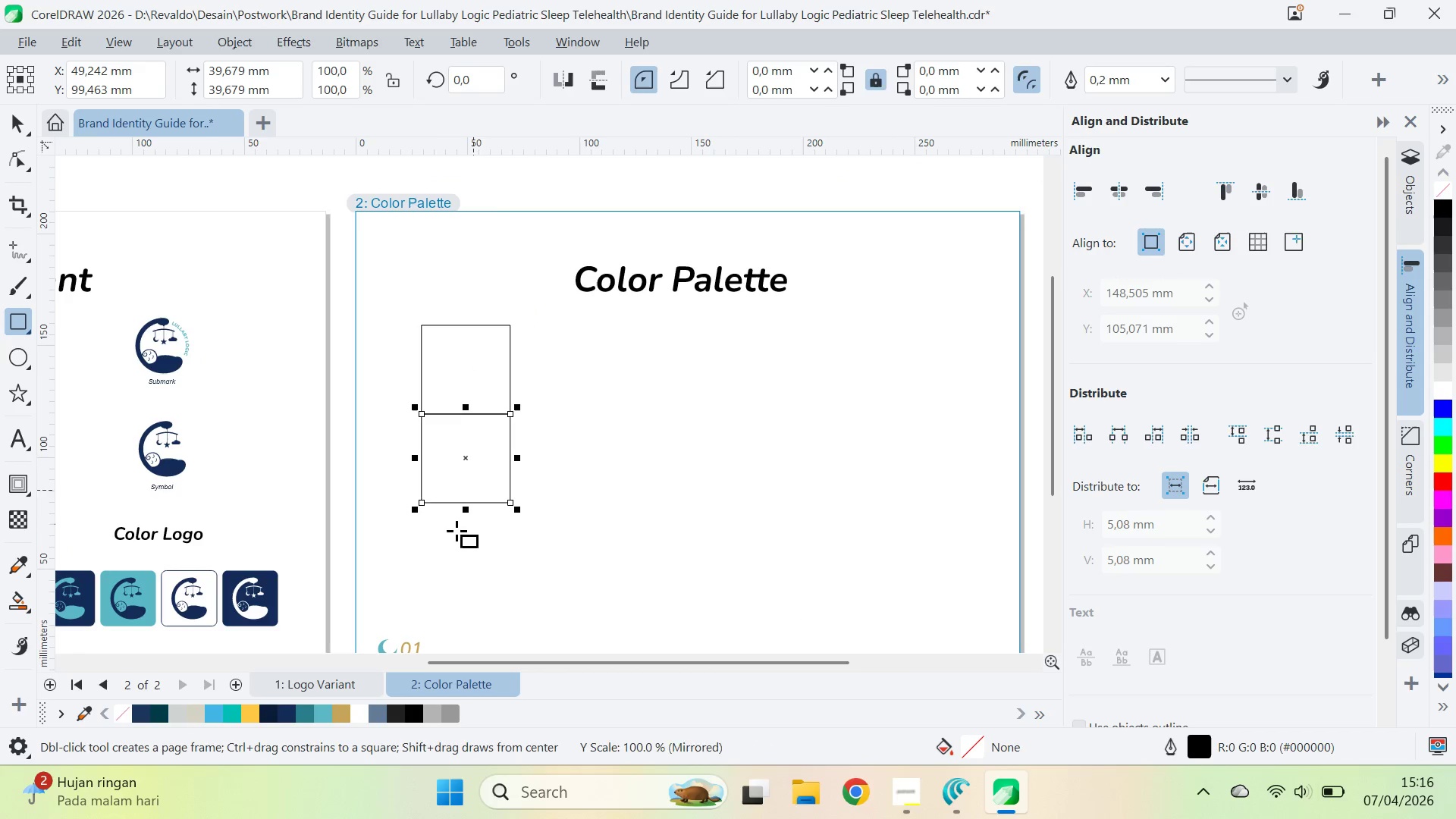 
left_click([475, 462])
 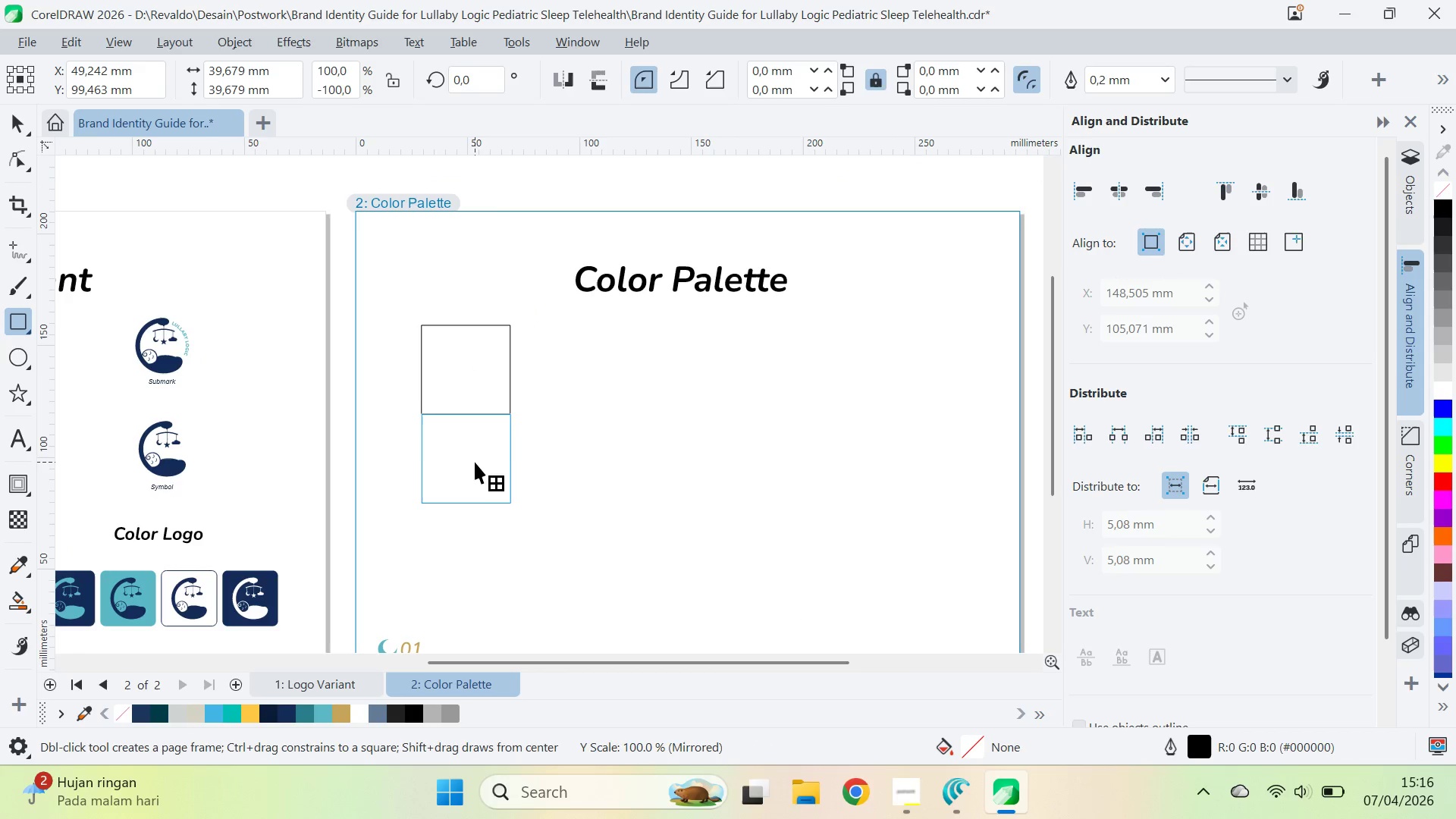 
key(Control+ControlLeft)
 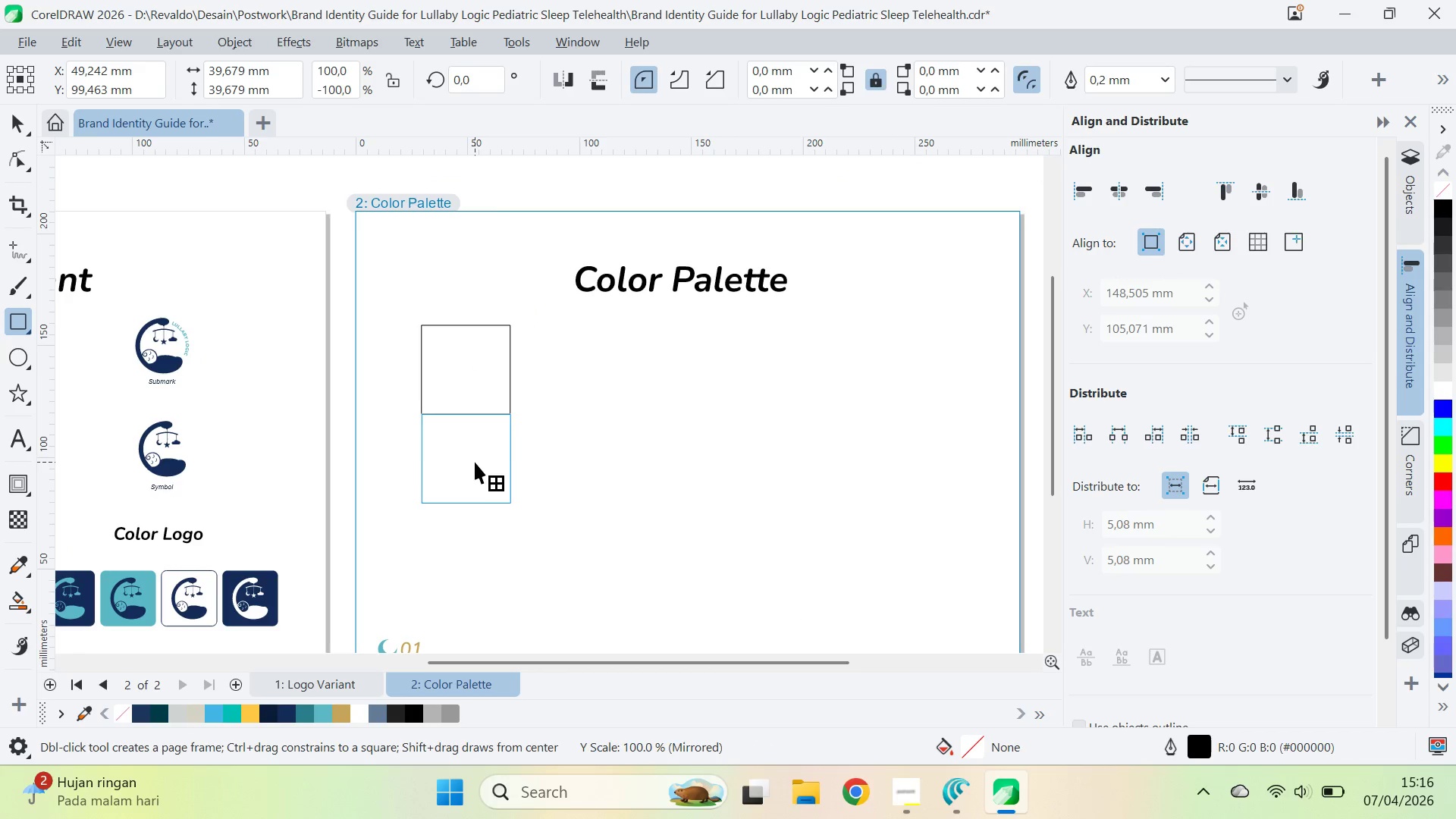 
key(Control+ControlLeft)
 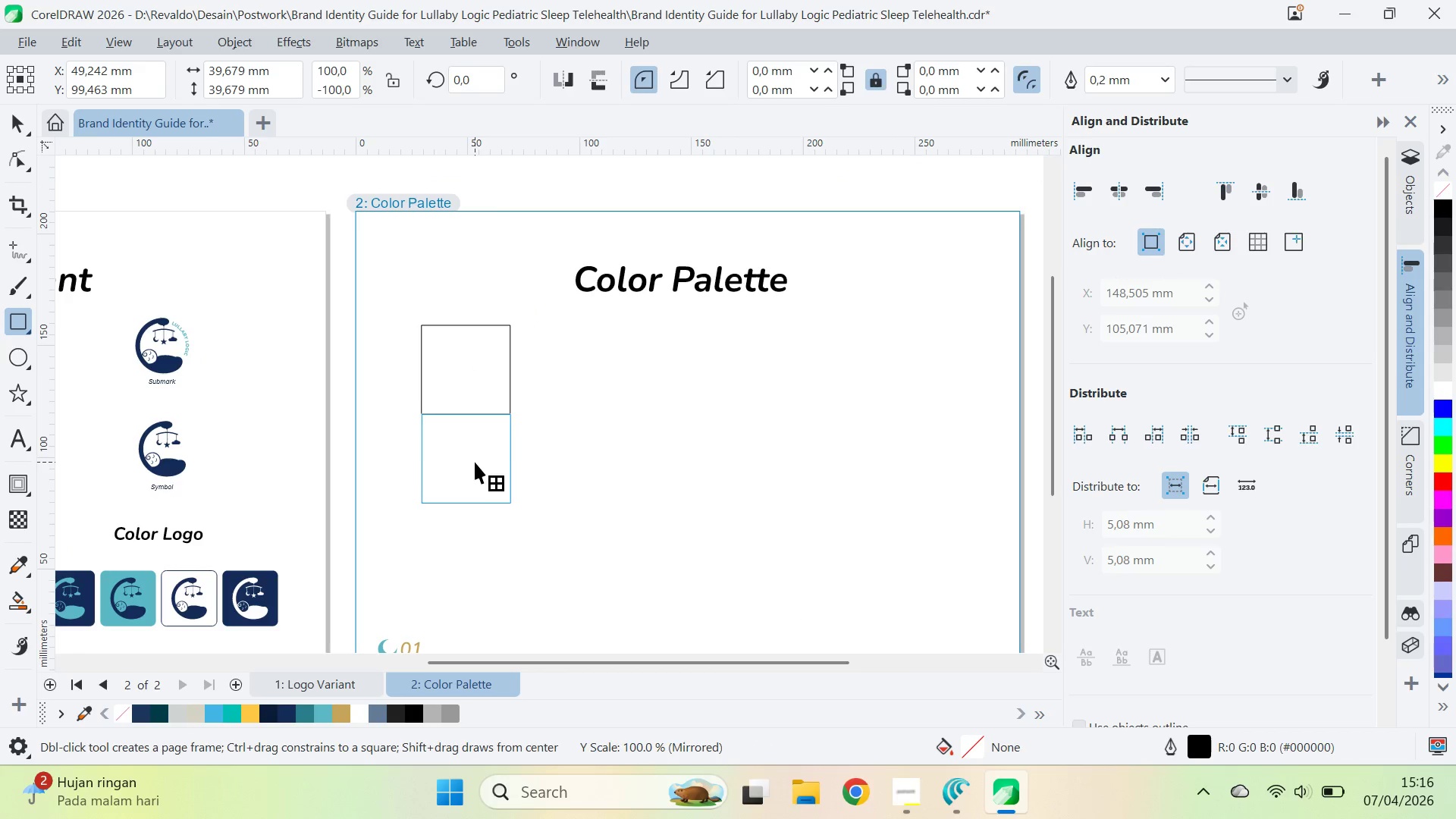 
key(Control+ControlLeft)
 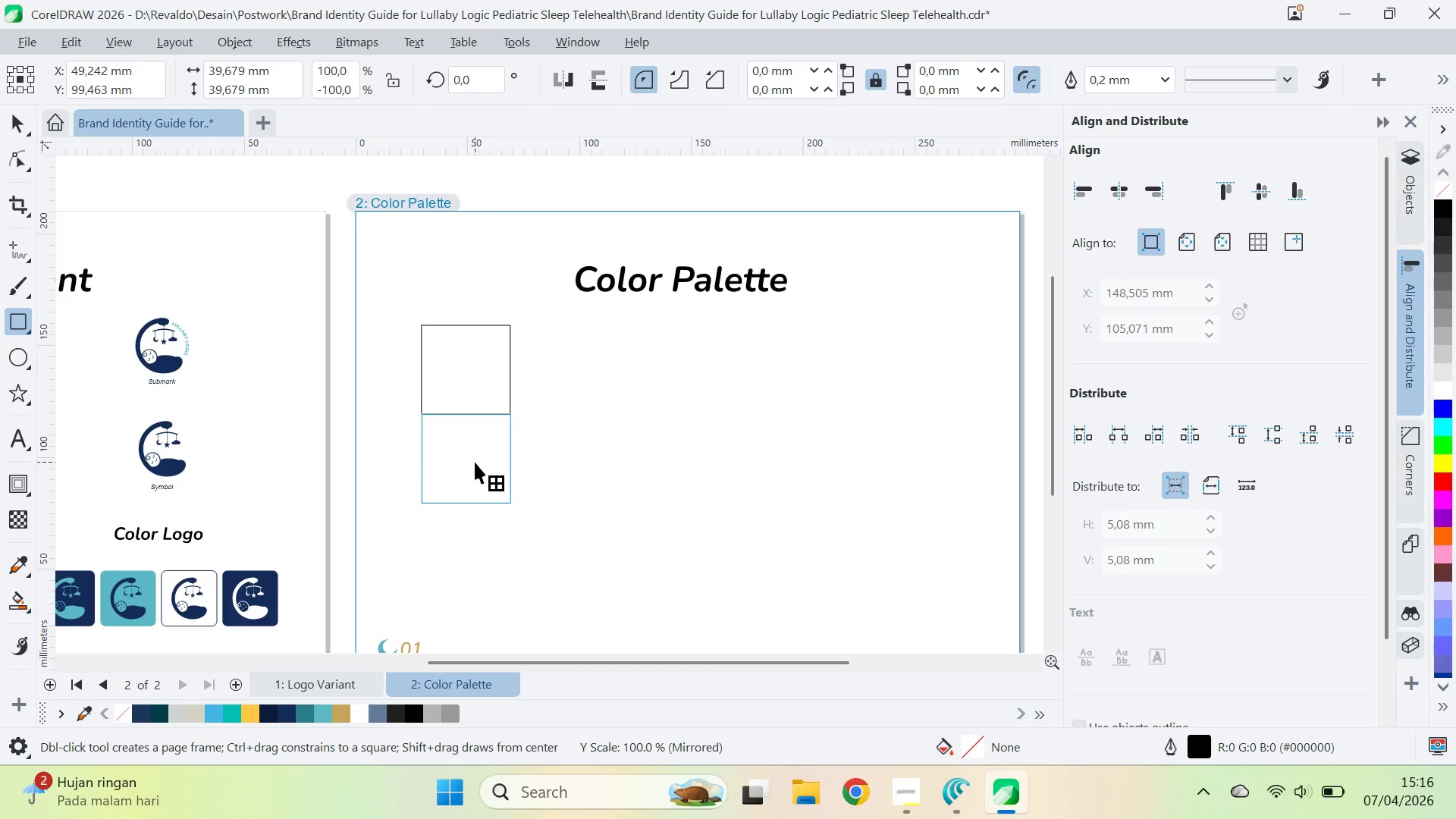 
key(Control+ControlLeft)
 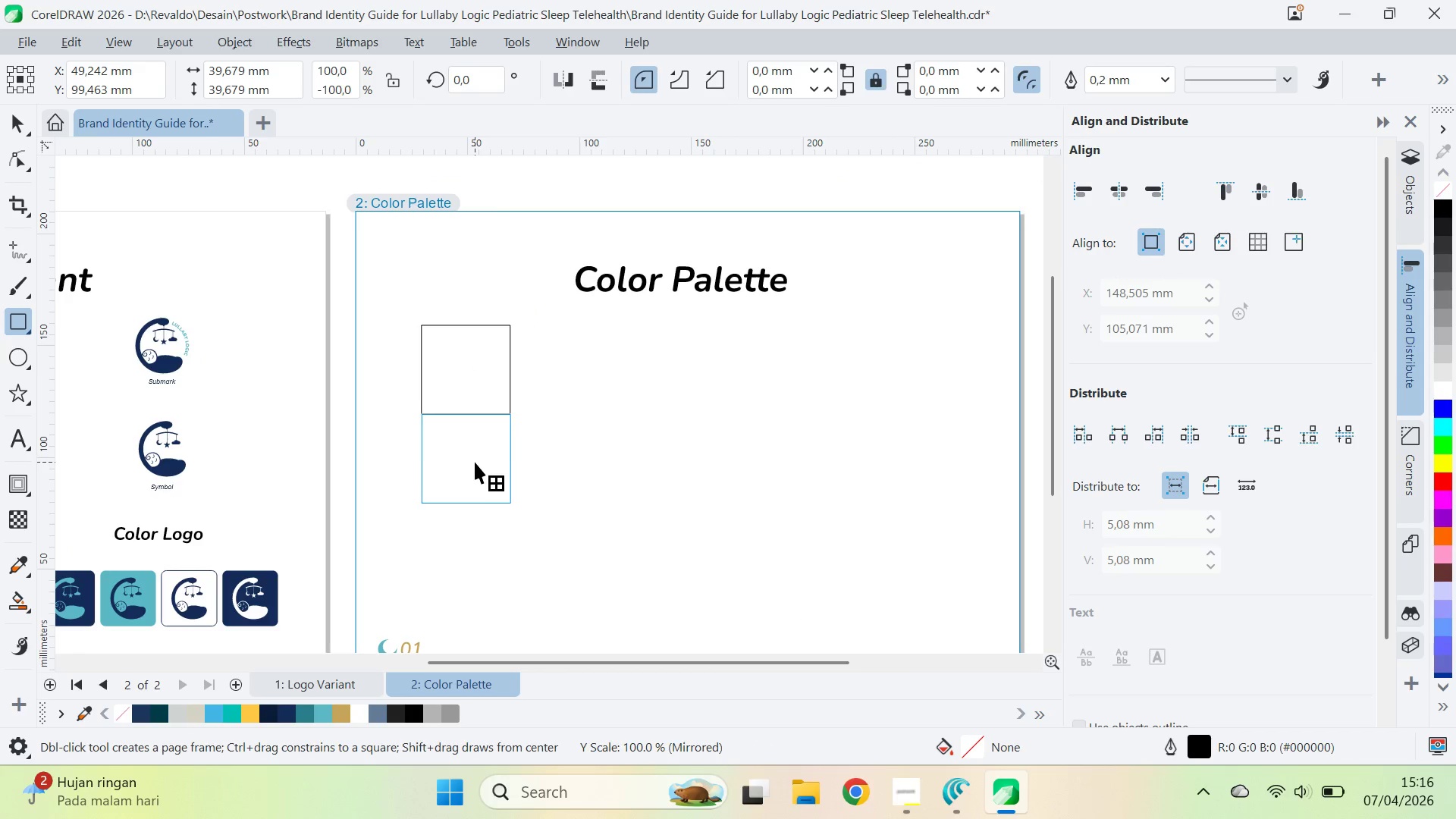 
key(Control+ControlLeft)
 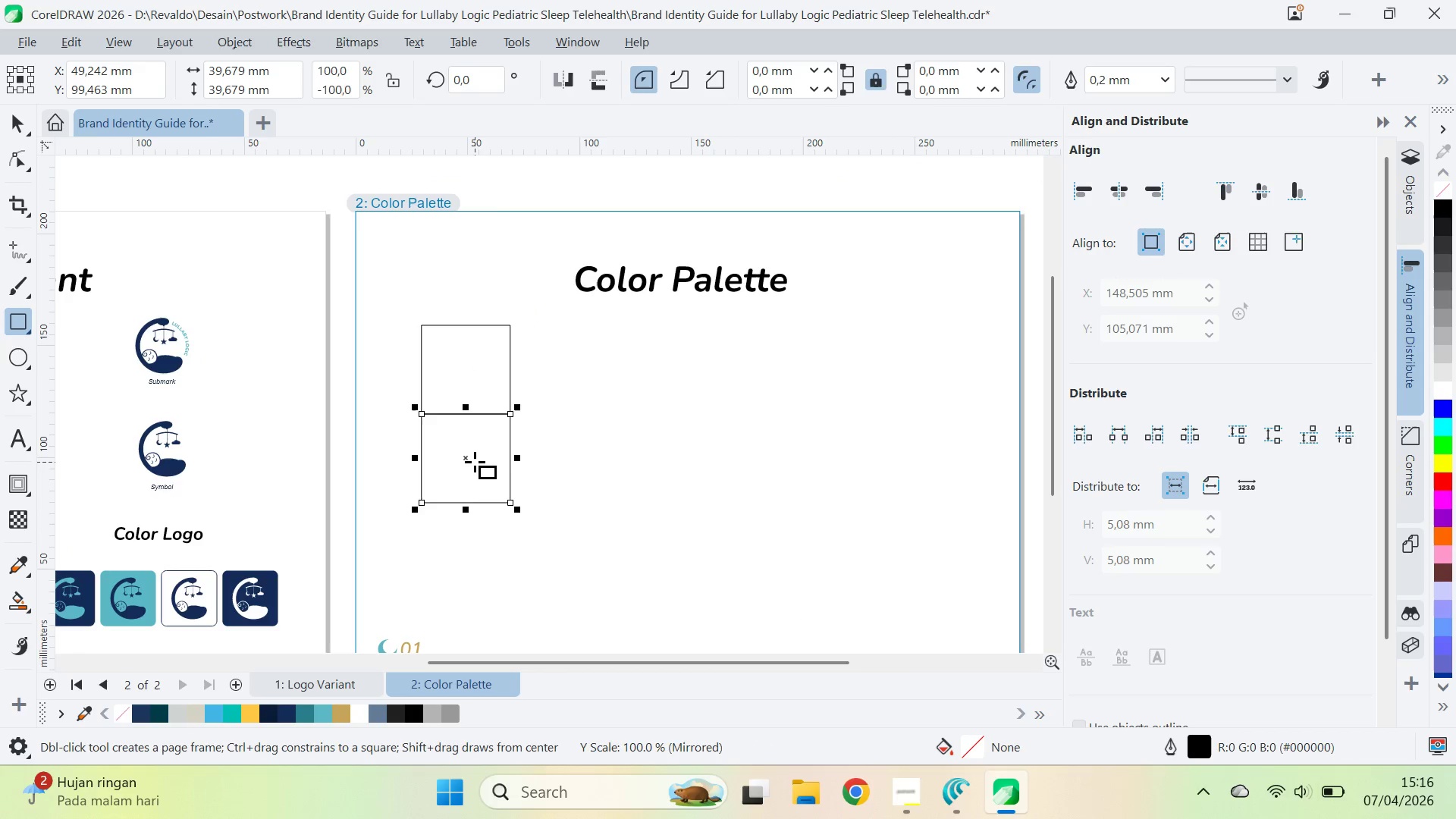 
key(Control+ControlLeft)
 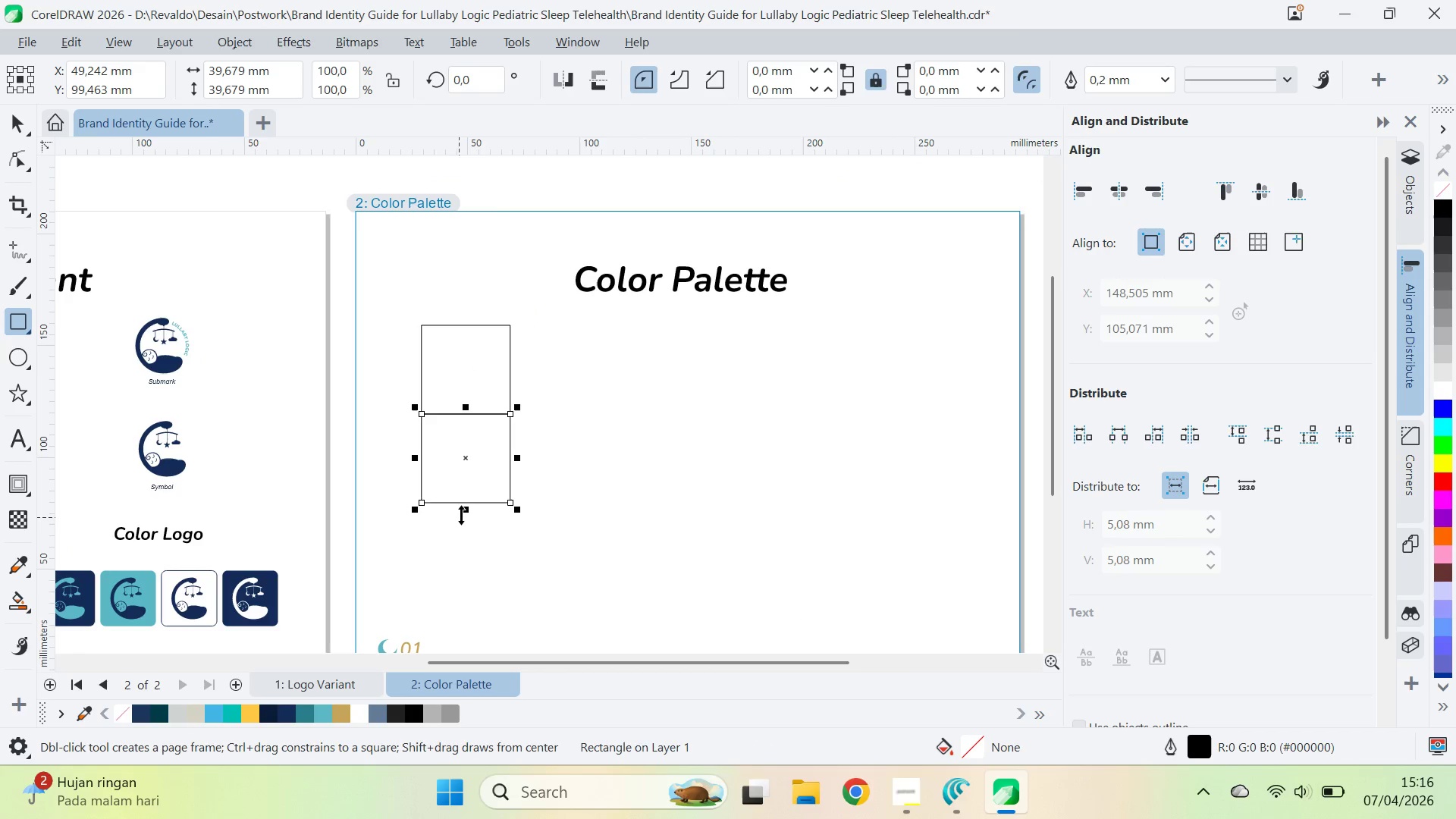 
left_click_drag(start_coordinate=[463, 513], to_coordinate=[469, 469])
 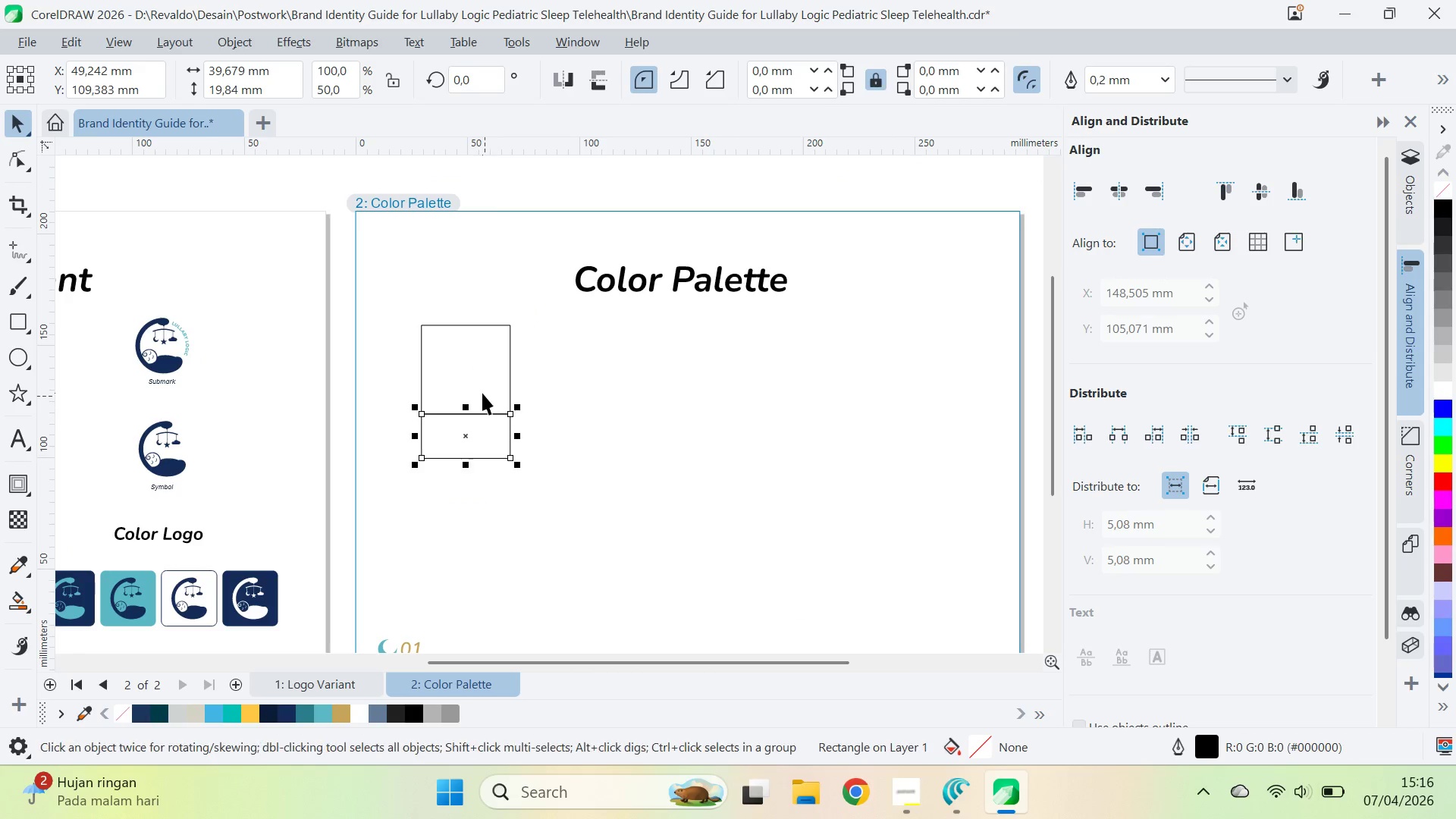 
key(Control+ControlLeft)
 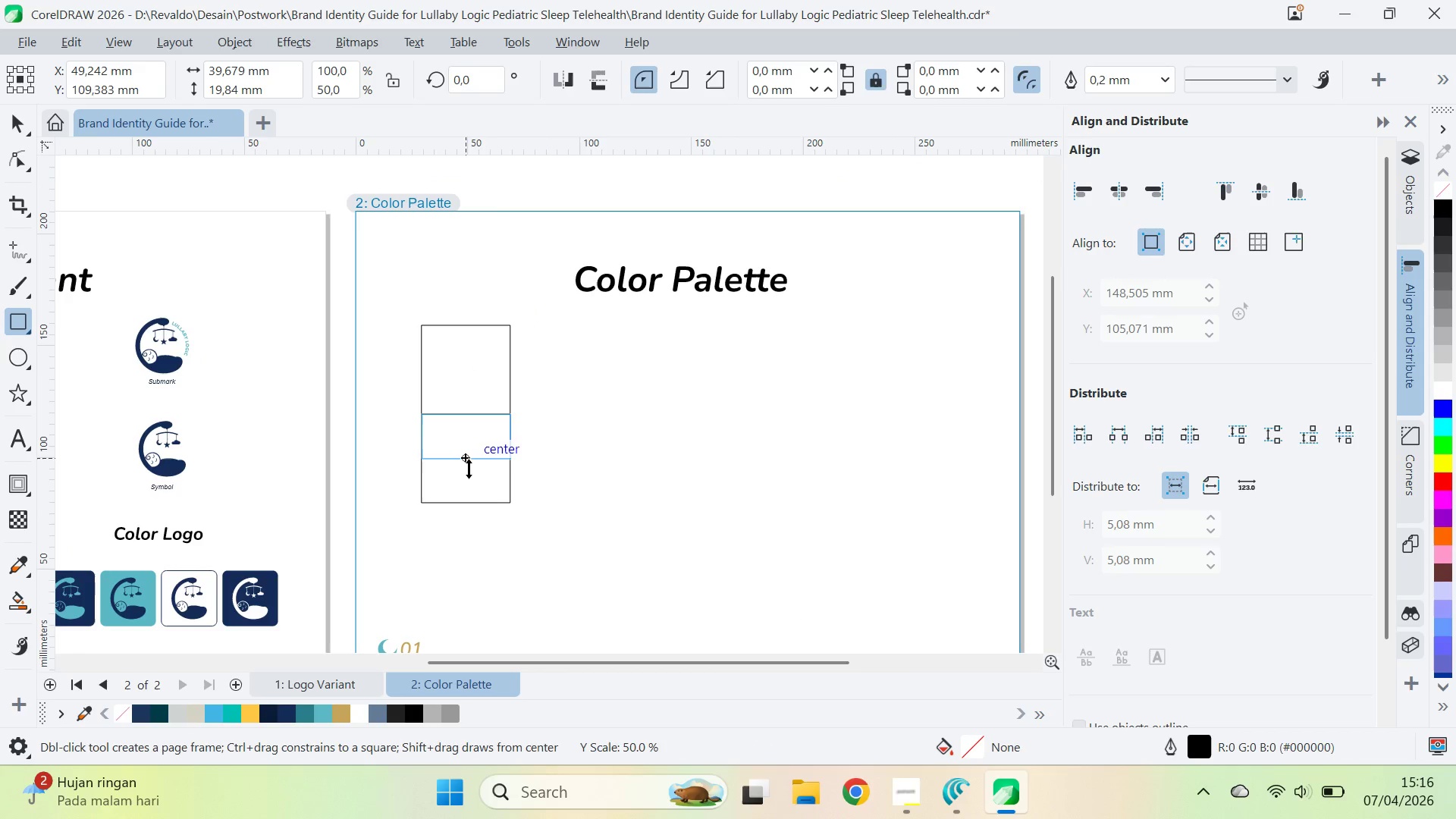 
key(V)
 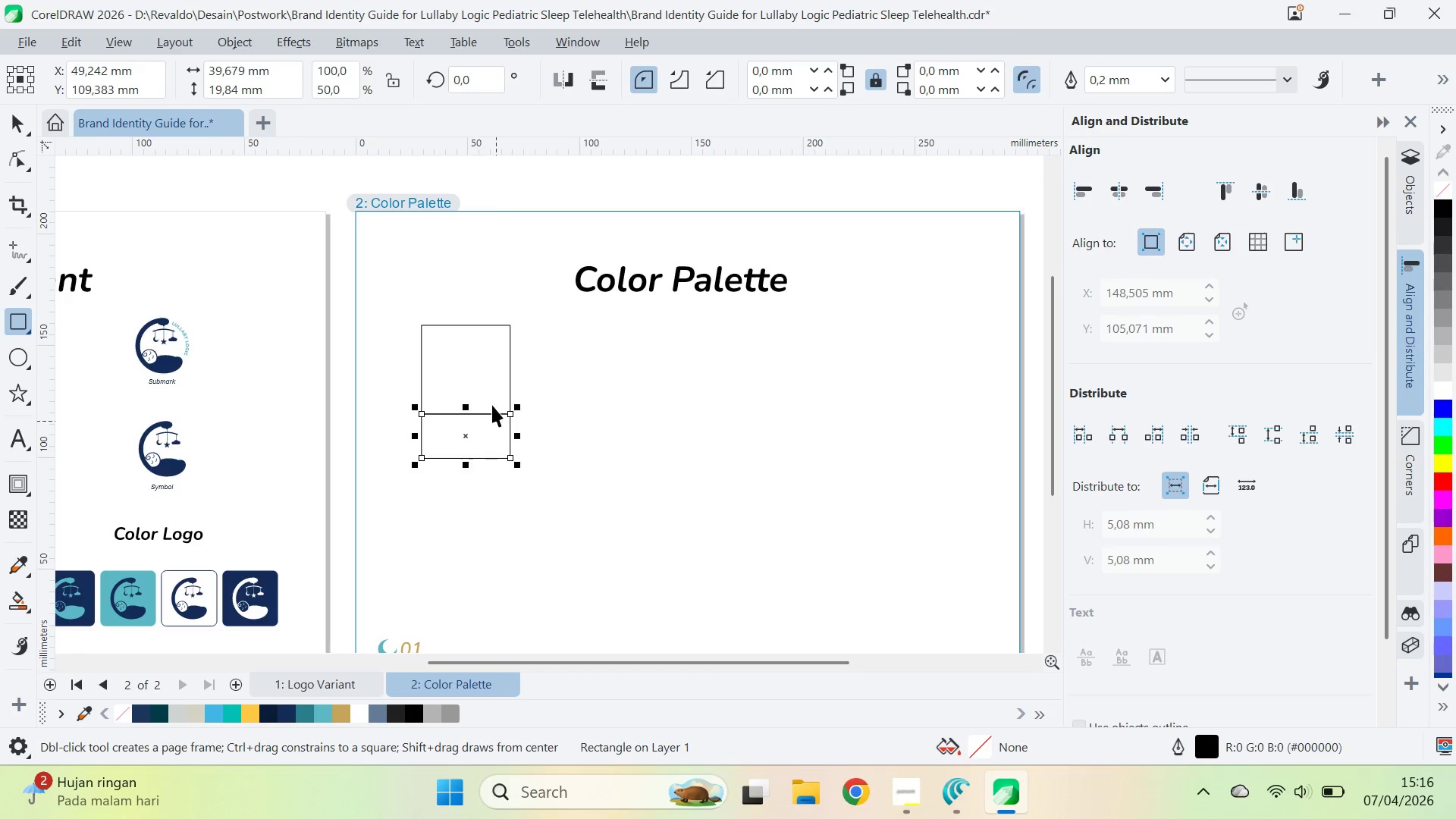 
hold_key(key=ShiftLeft, duration=0.39)
left_click([482, 390])
 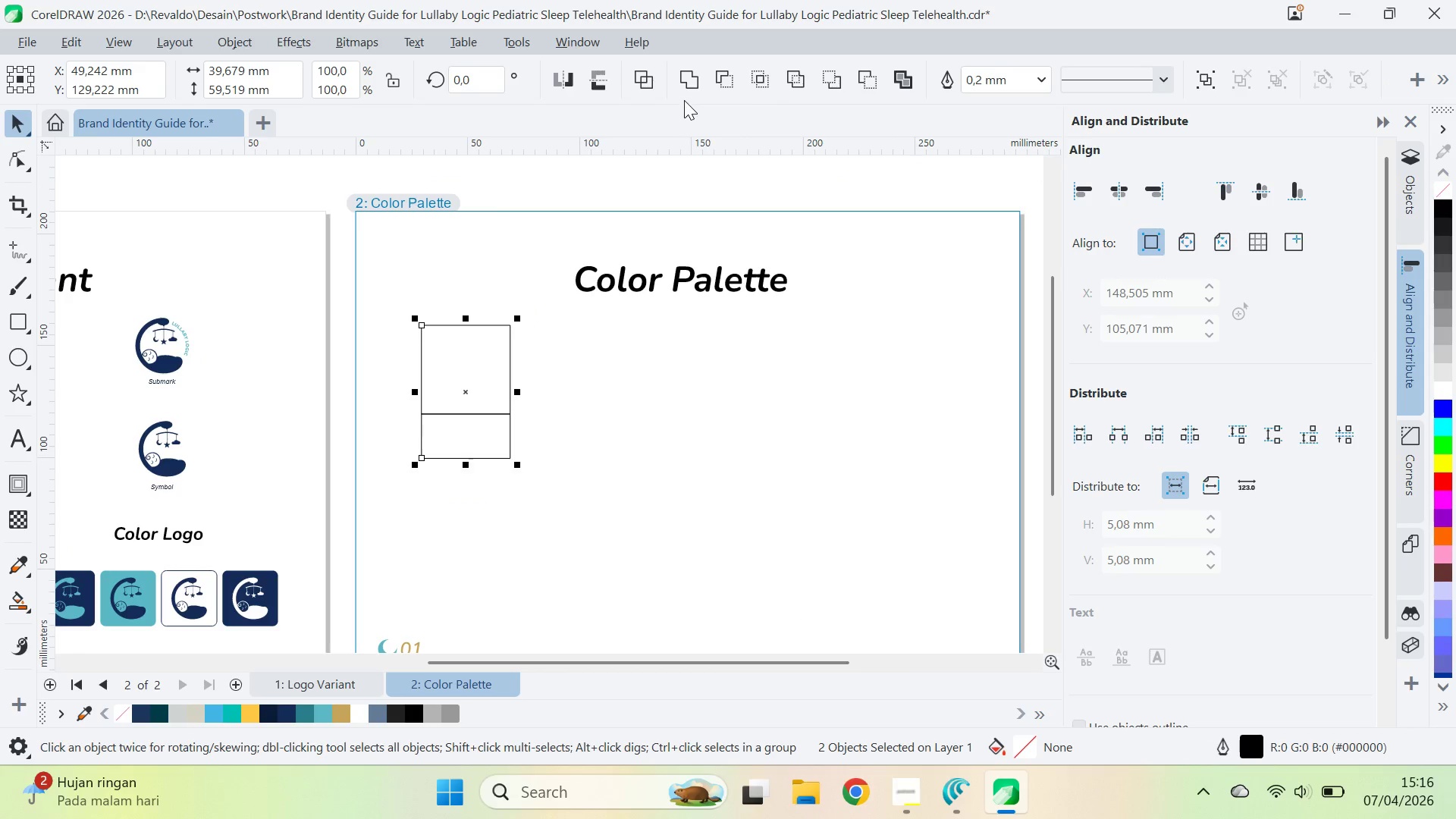 
double_click([685, 82])
 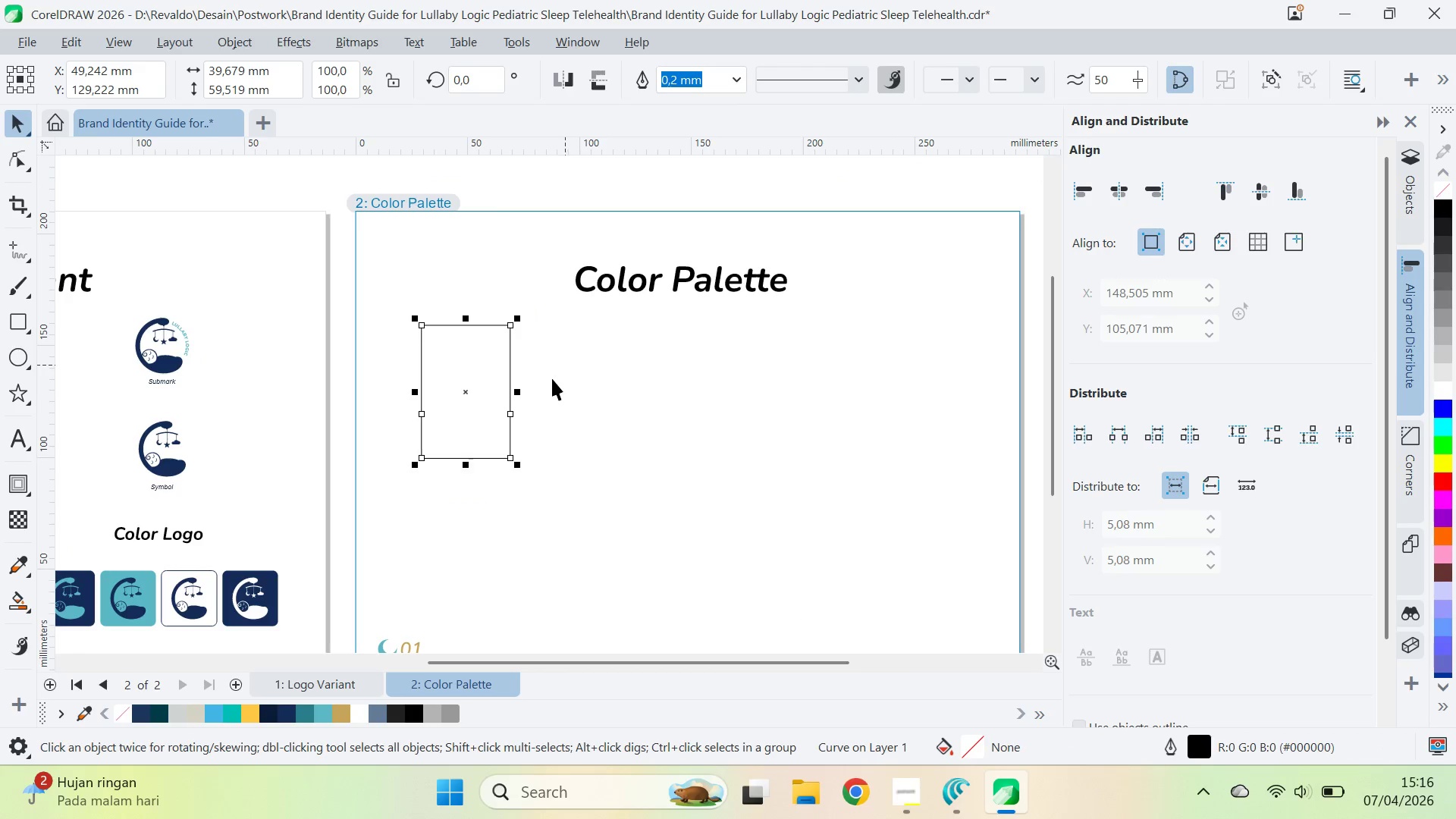 
key(A)
 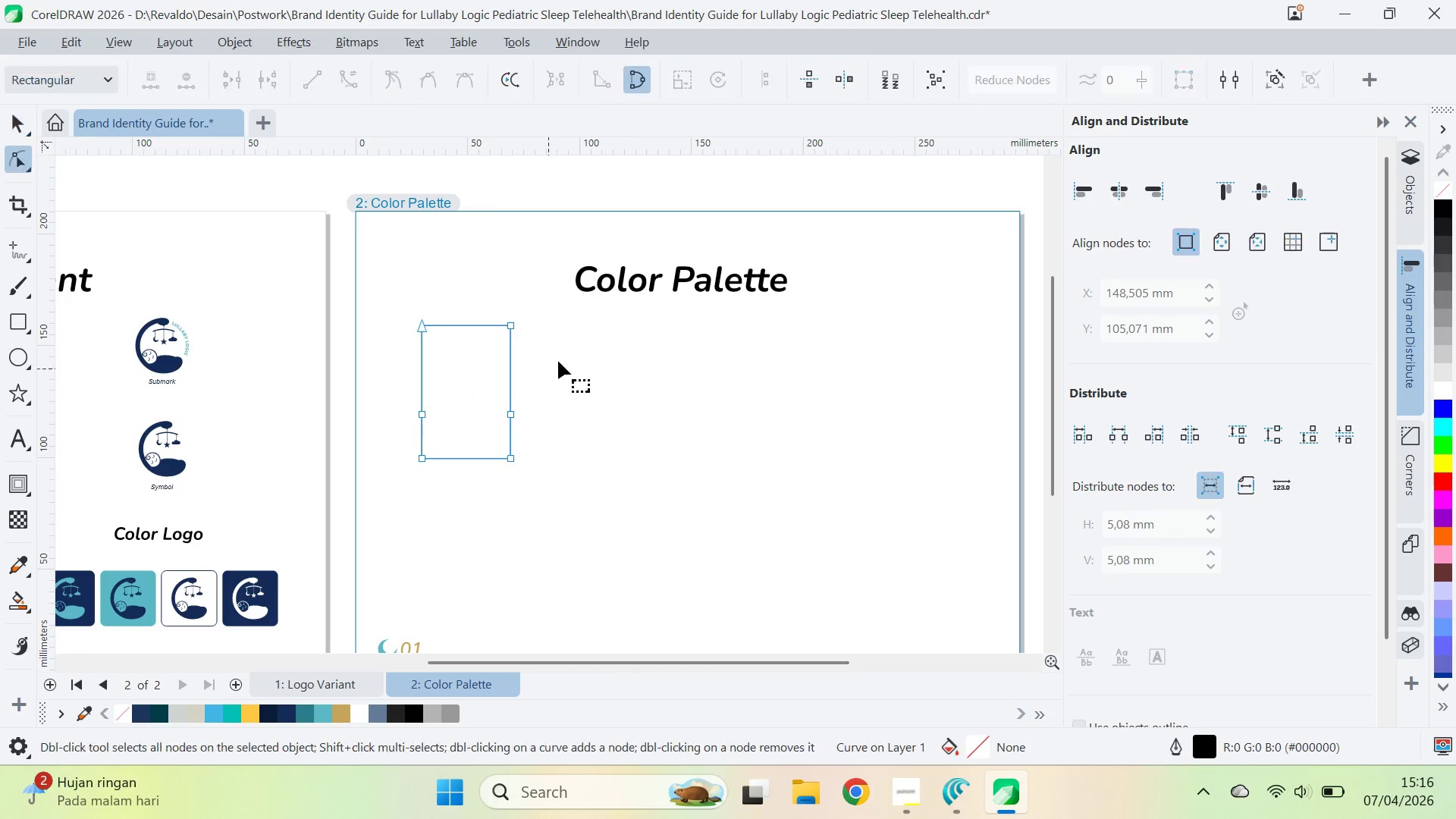 
key(Control+ControlLeft)
 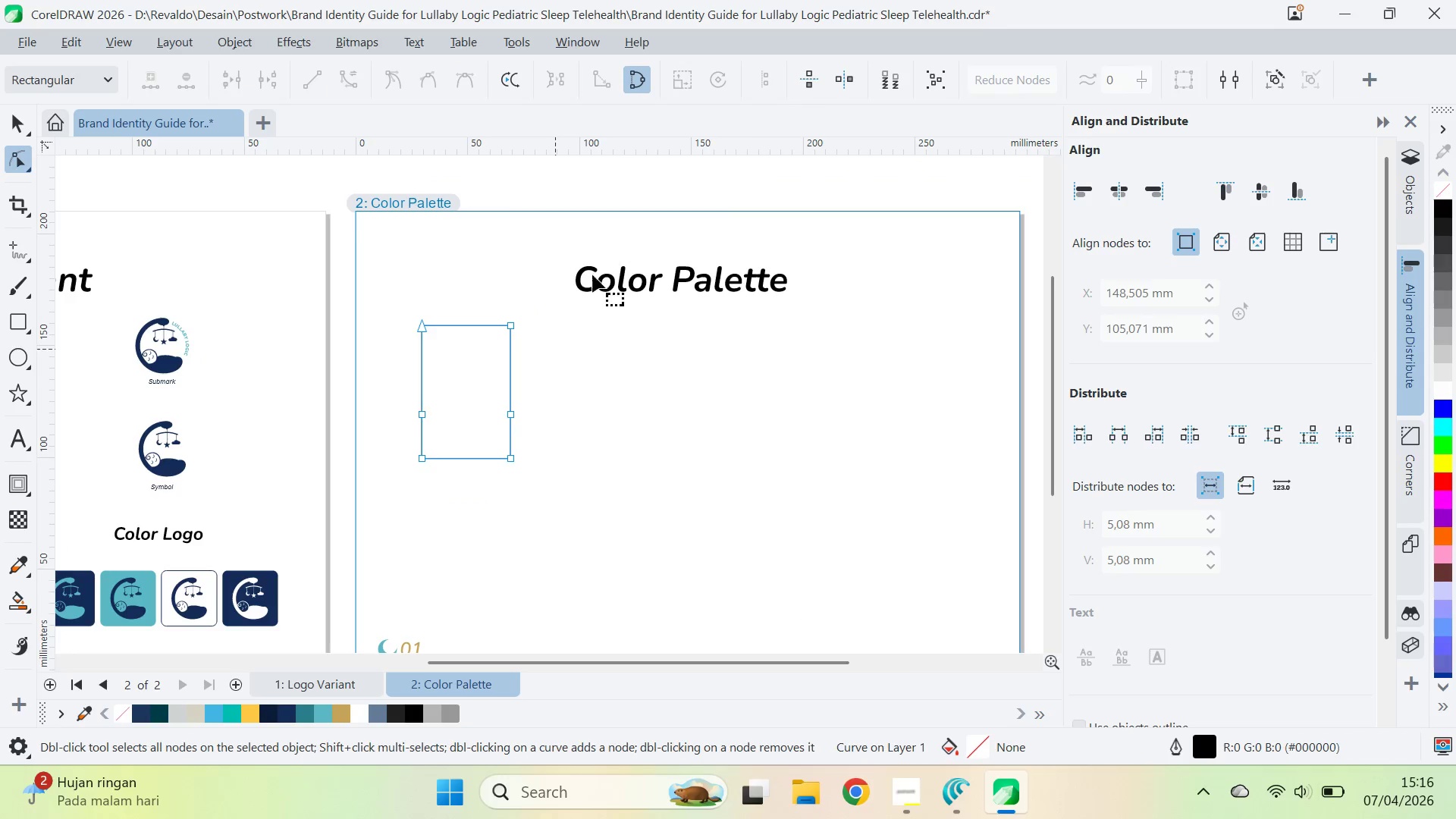 
key(Control+A)
 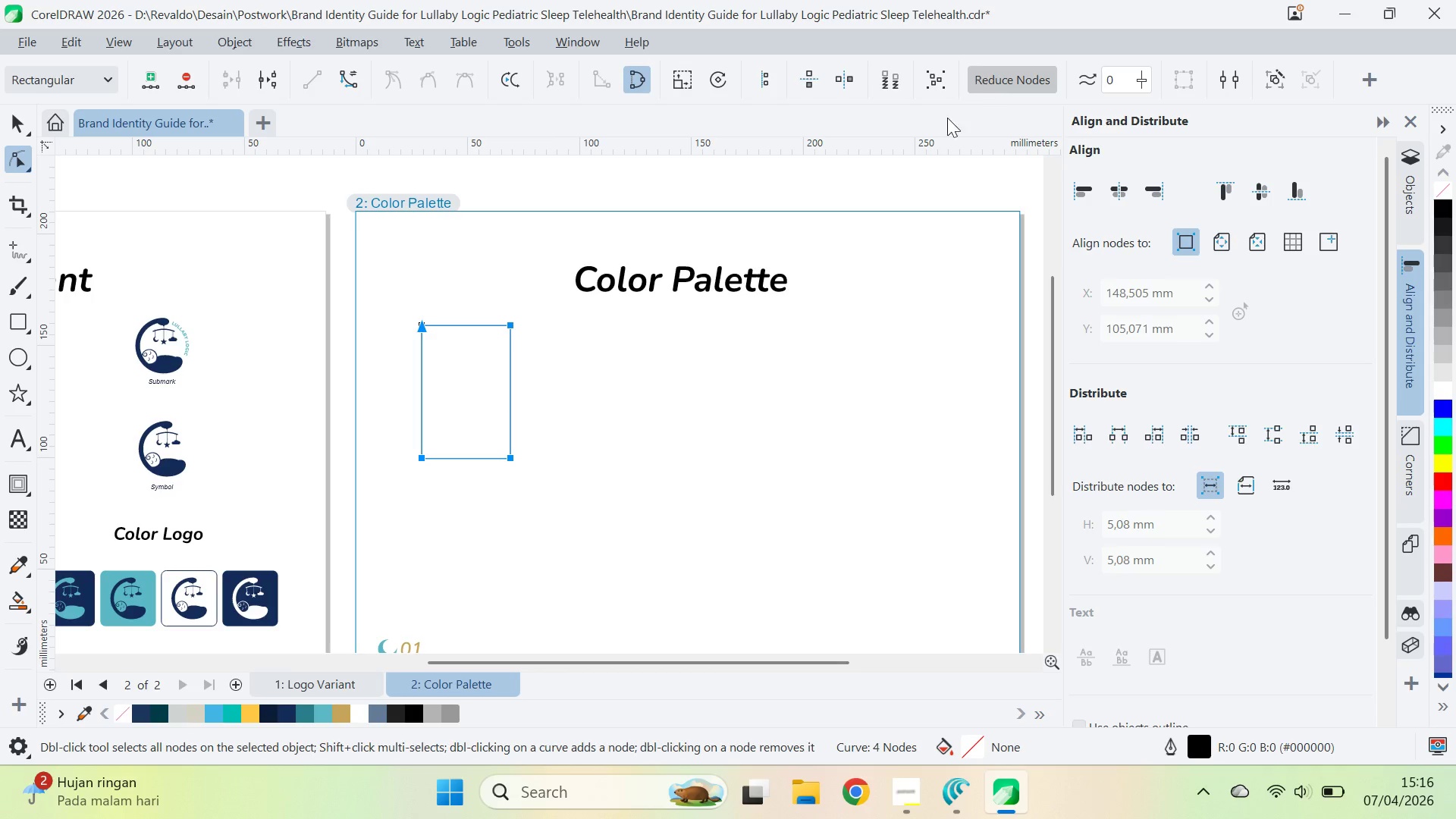 
key(V)
 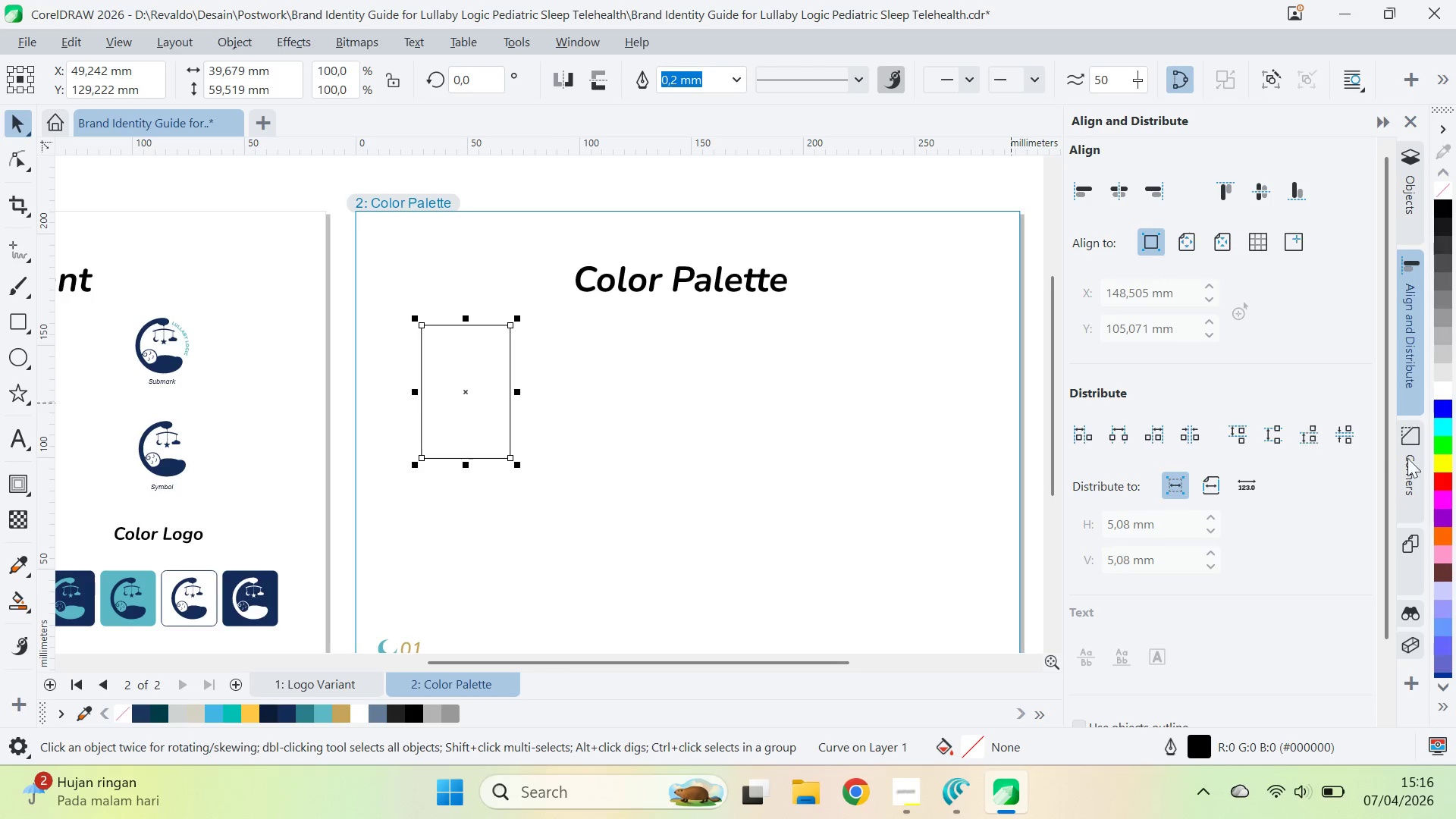 
left_click([1409, 443])
 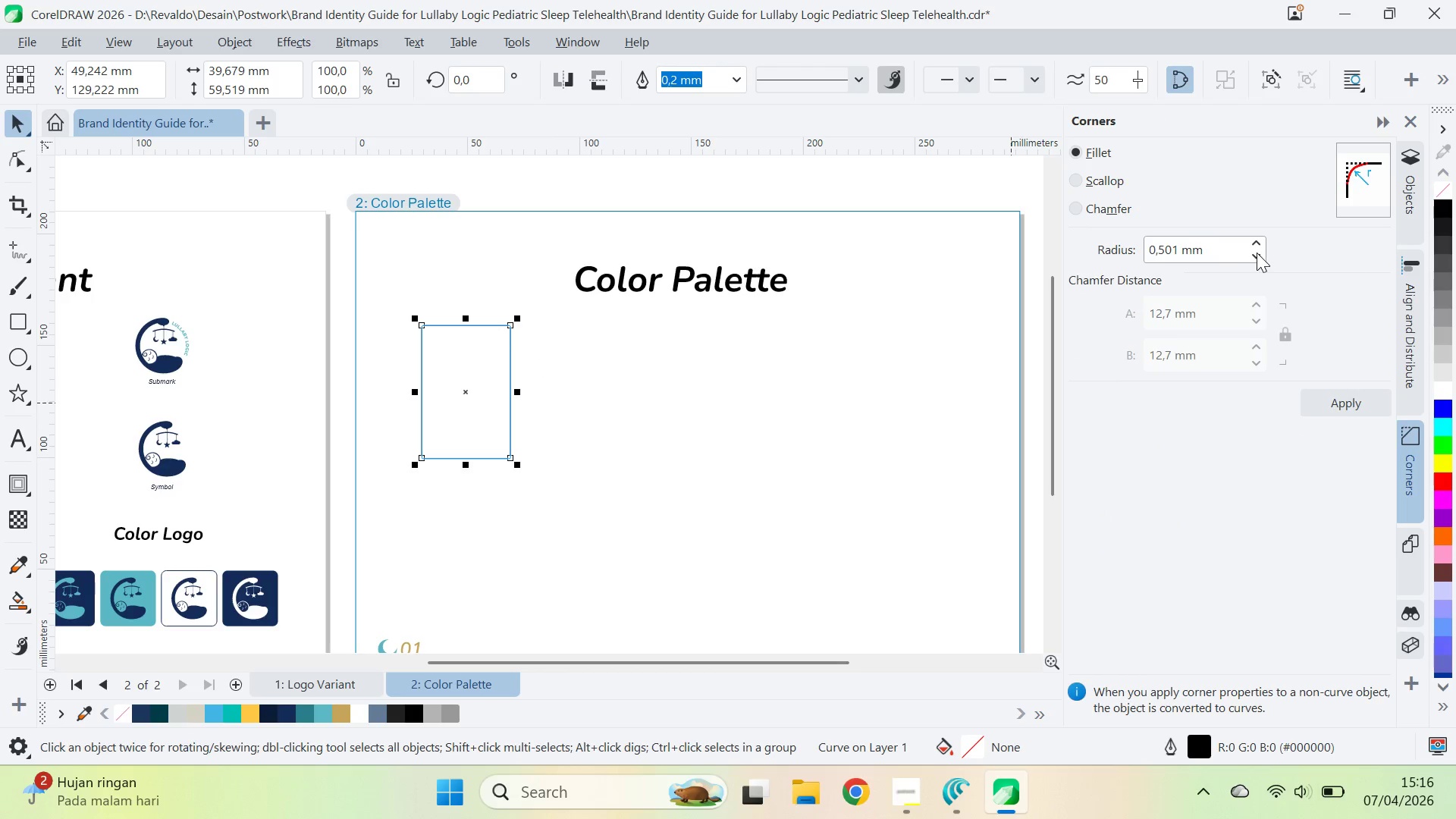 
left_click_drag(start_coordinate=[1259, 250], to_coordinate=[1282, 231])
 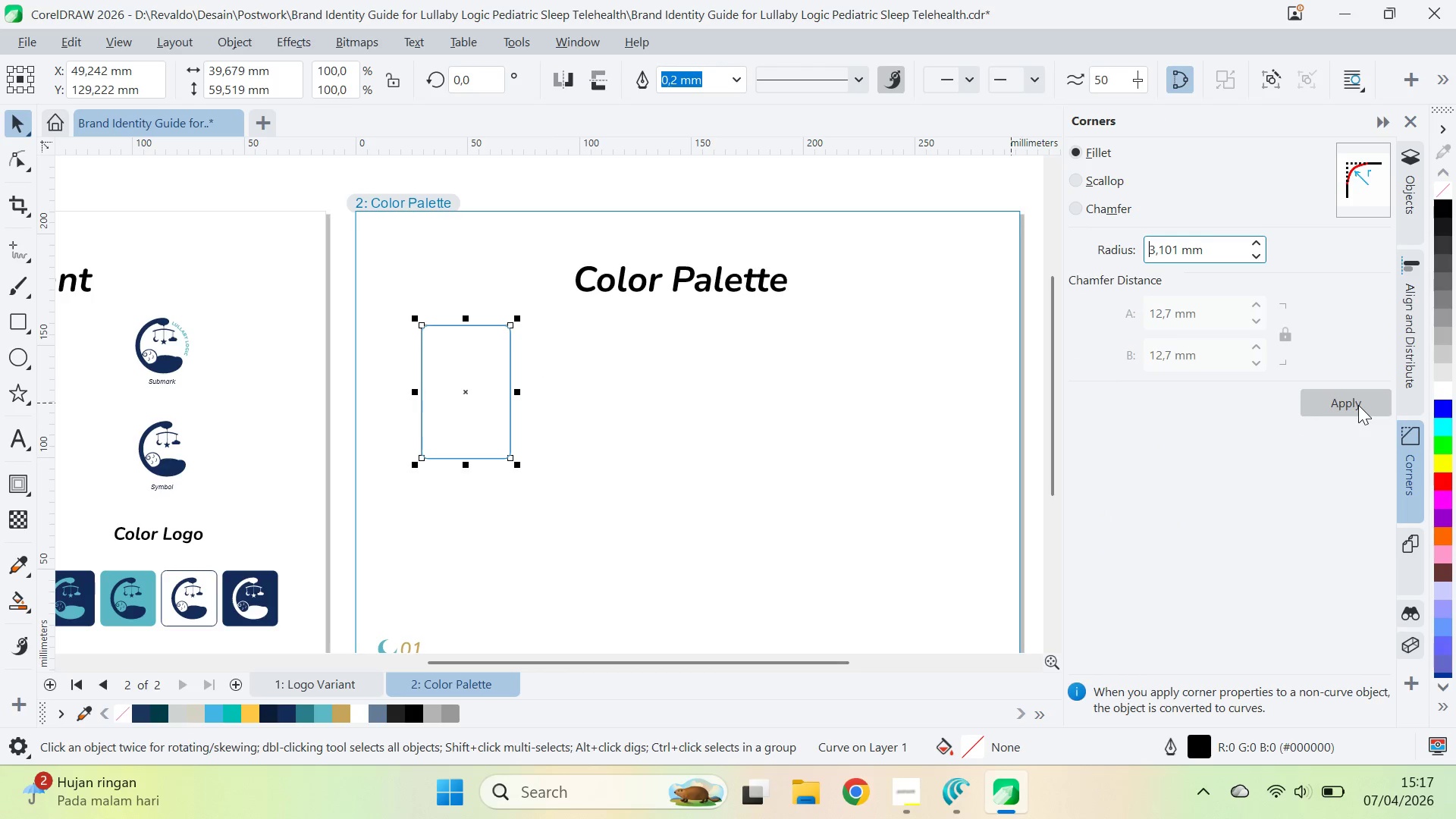 
left_click([1358, 405])
 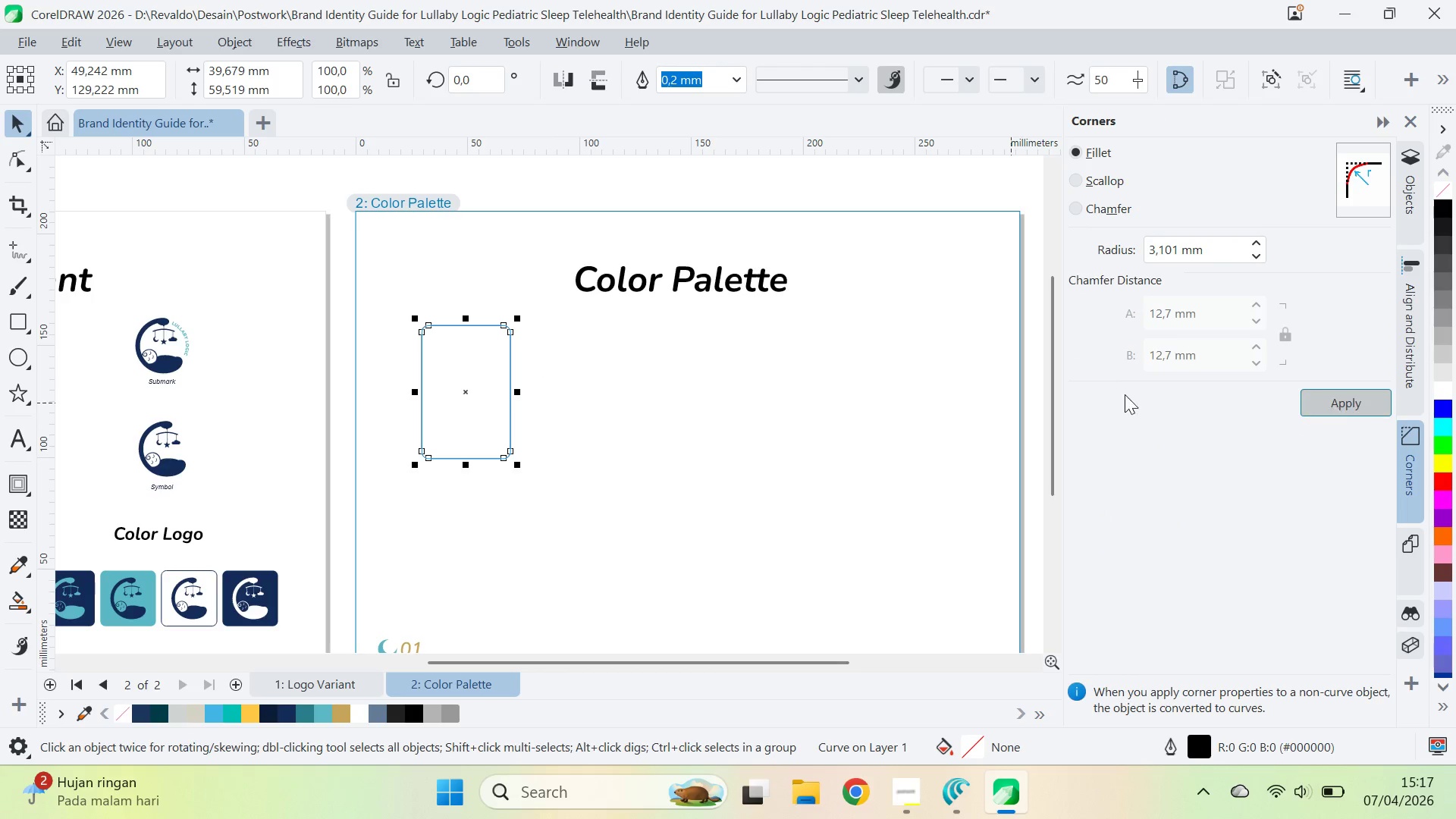 
key(V)
 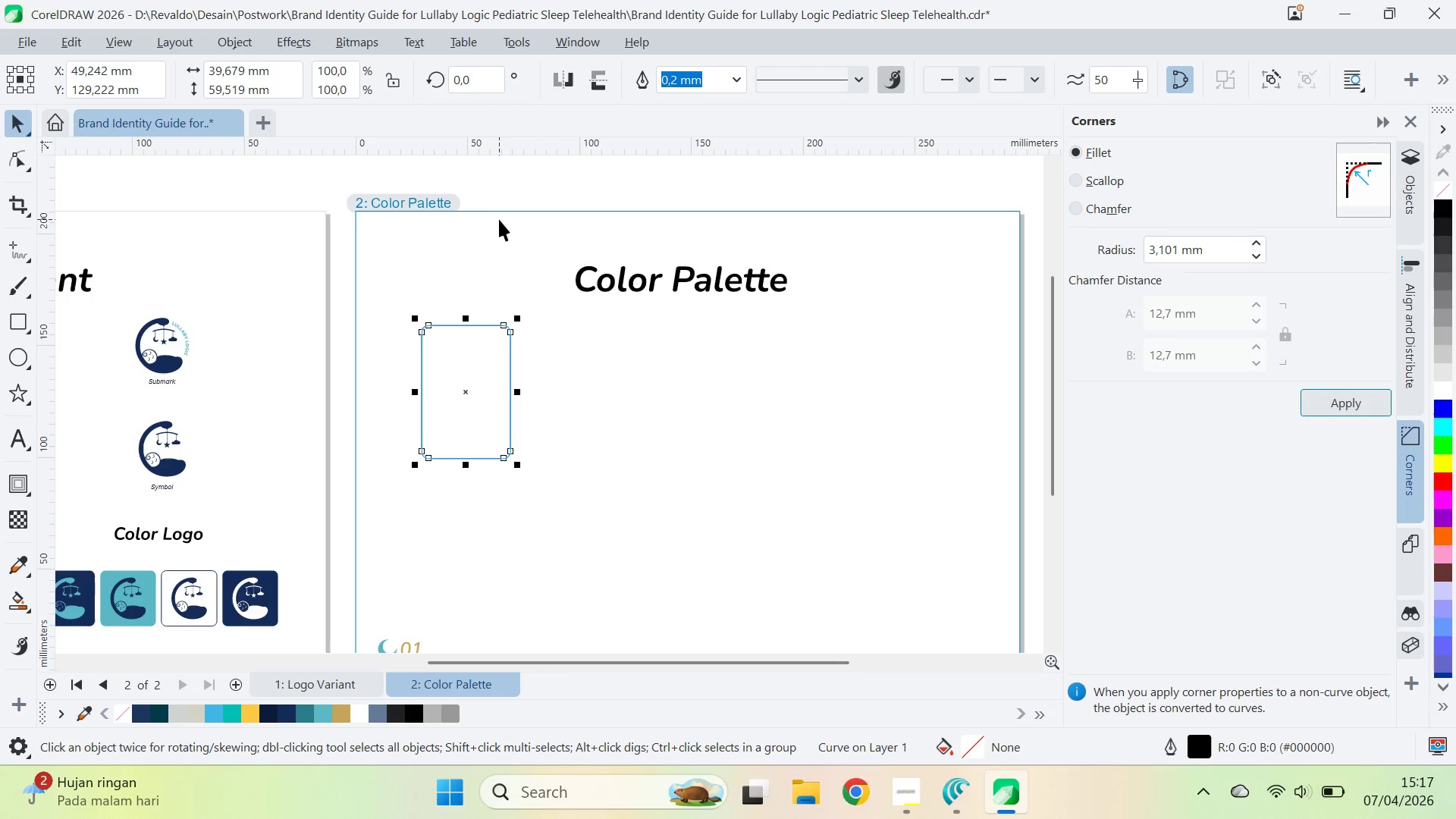 
left_click_drag(start_coordinate=[500, 218], to_coordinate=[505, 209])
 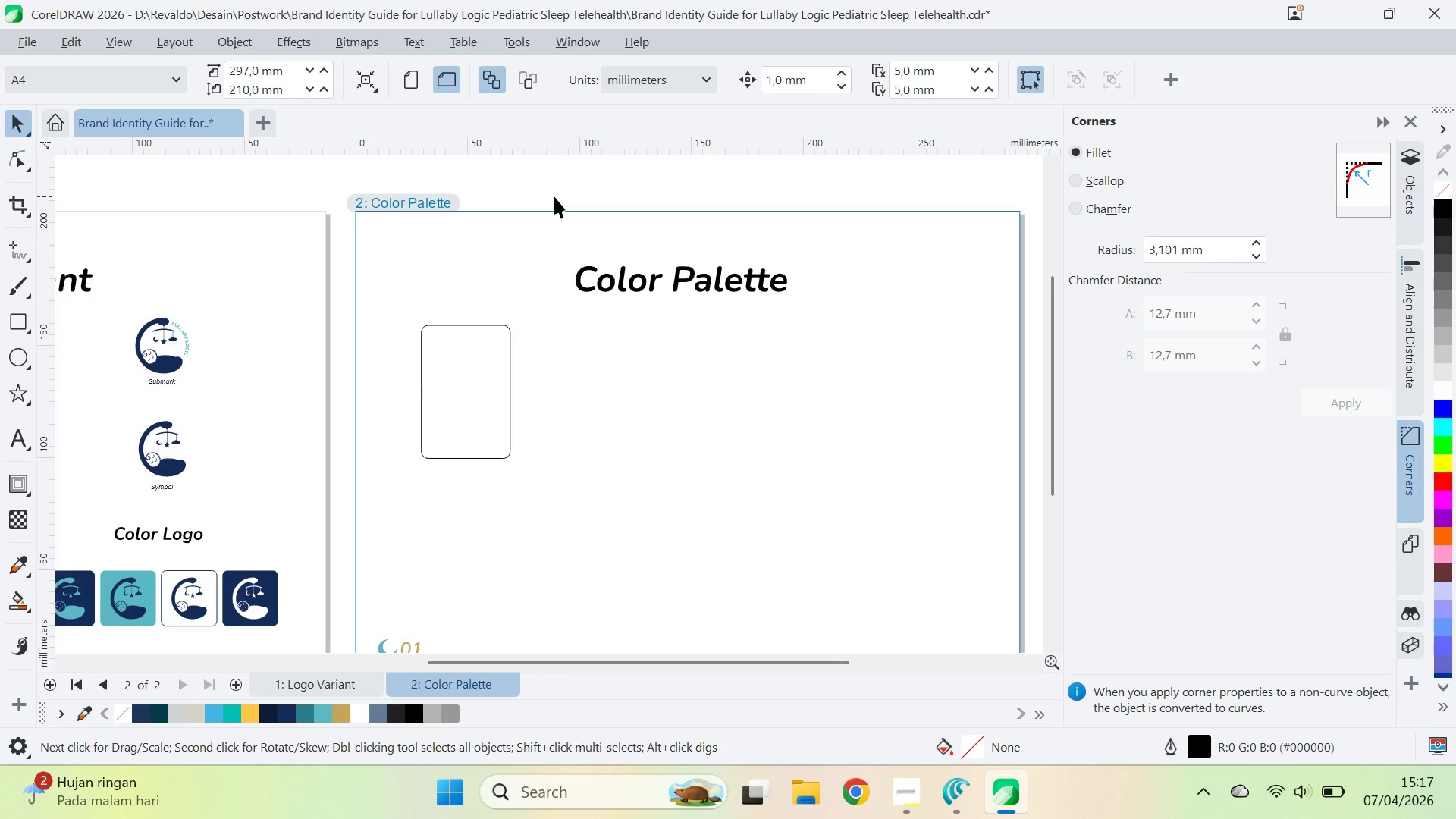 
key(Control+Z)
 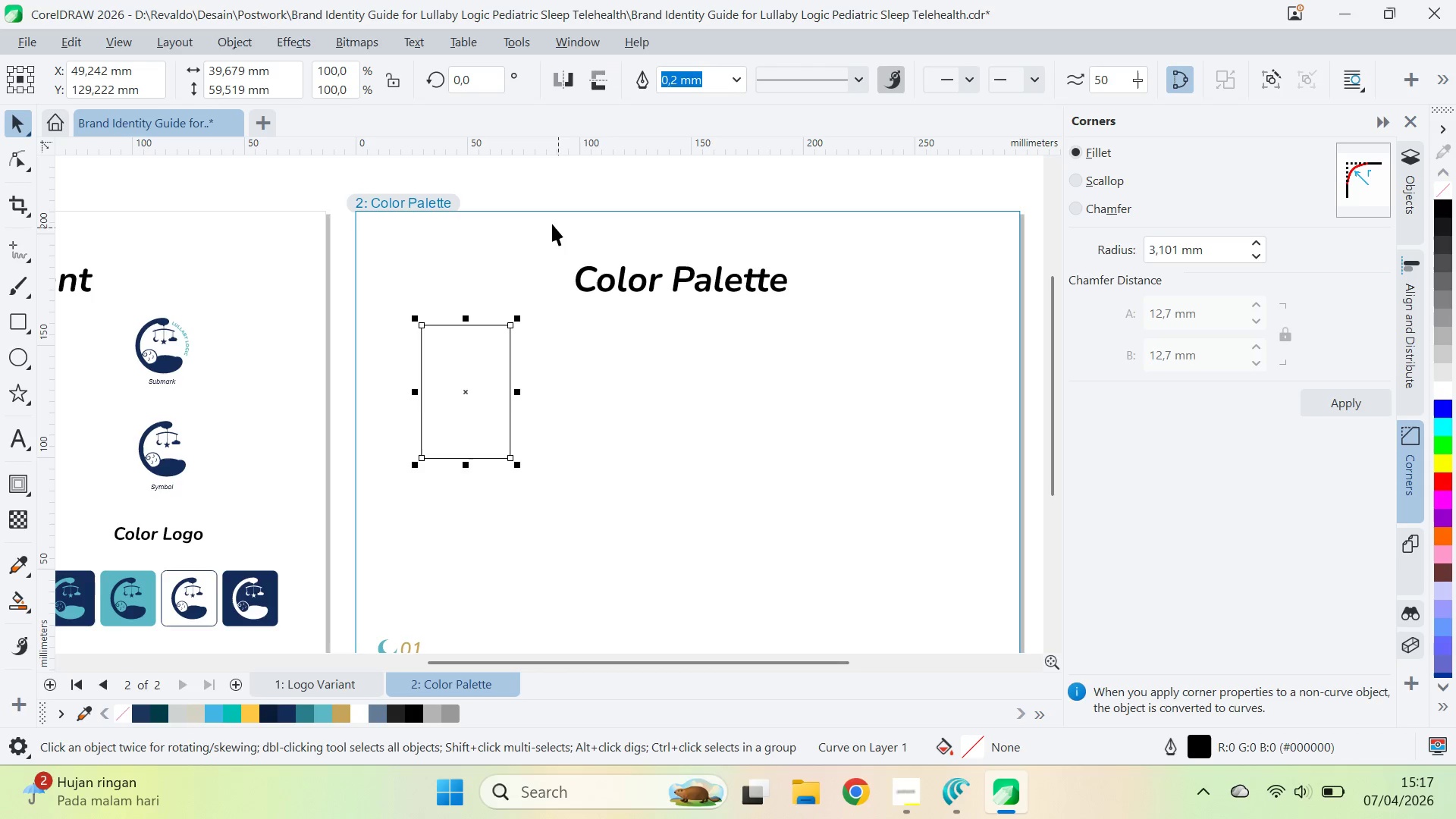 
key(Control+Z)
 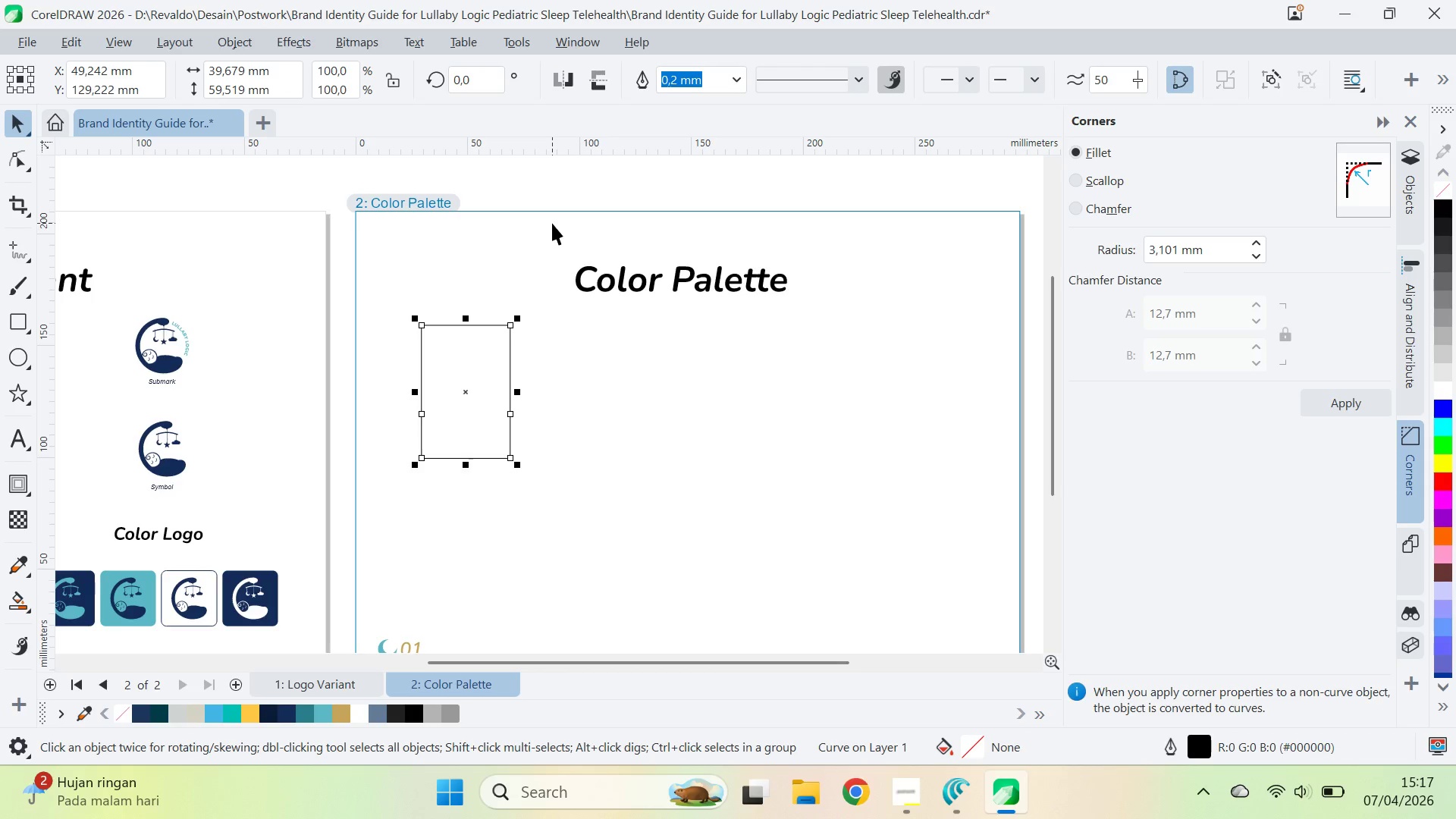 
key(Control+Z)
 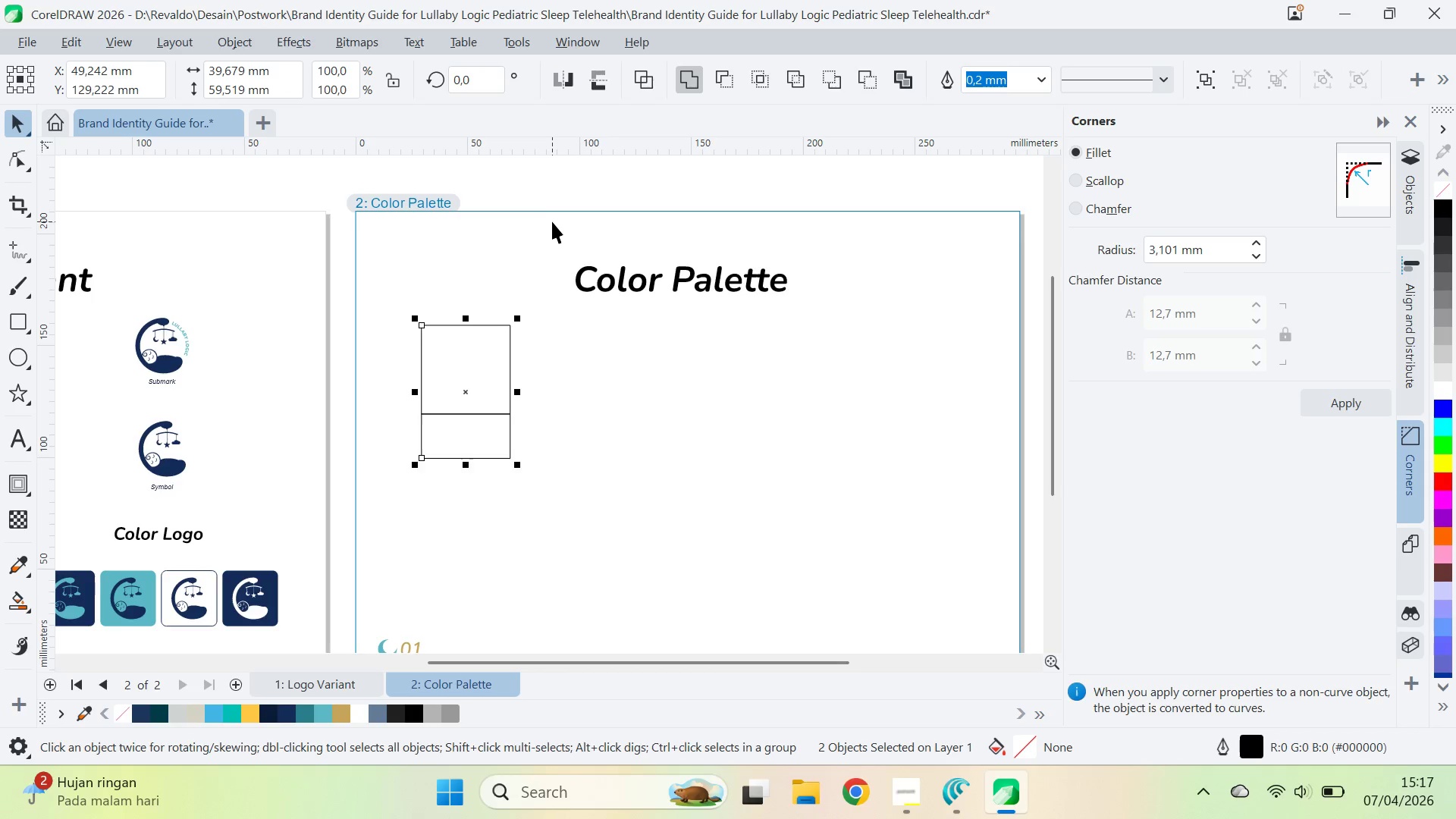 
key(Control+Z)
 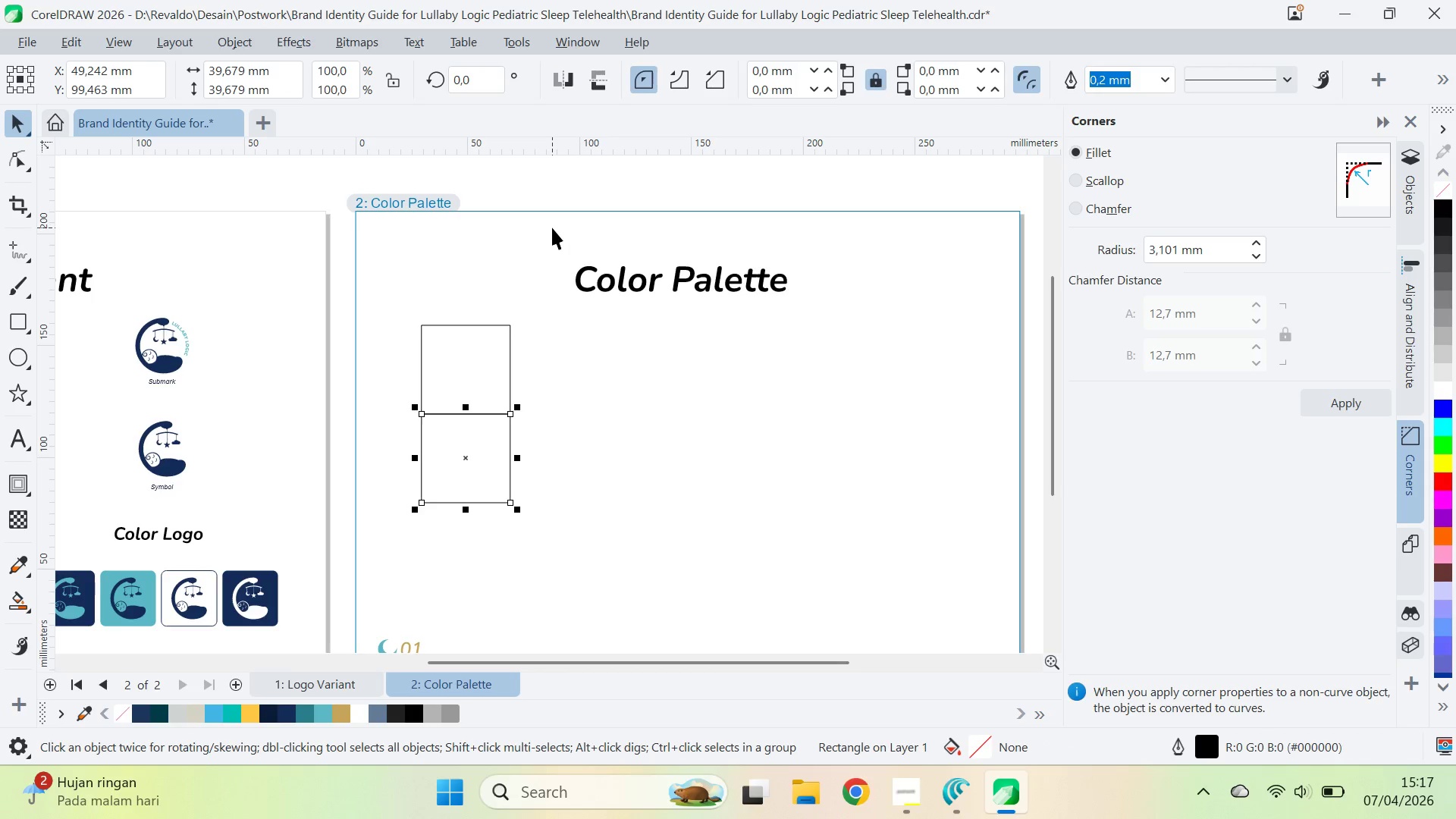 
key(Control+Z)
 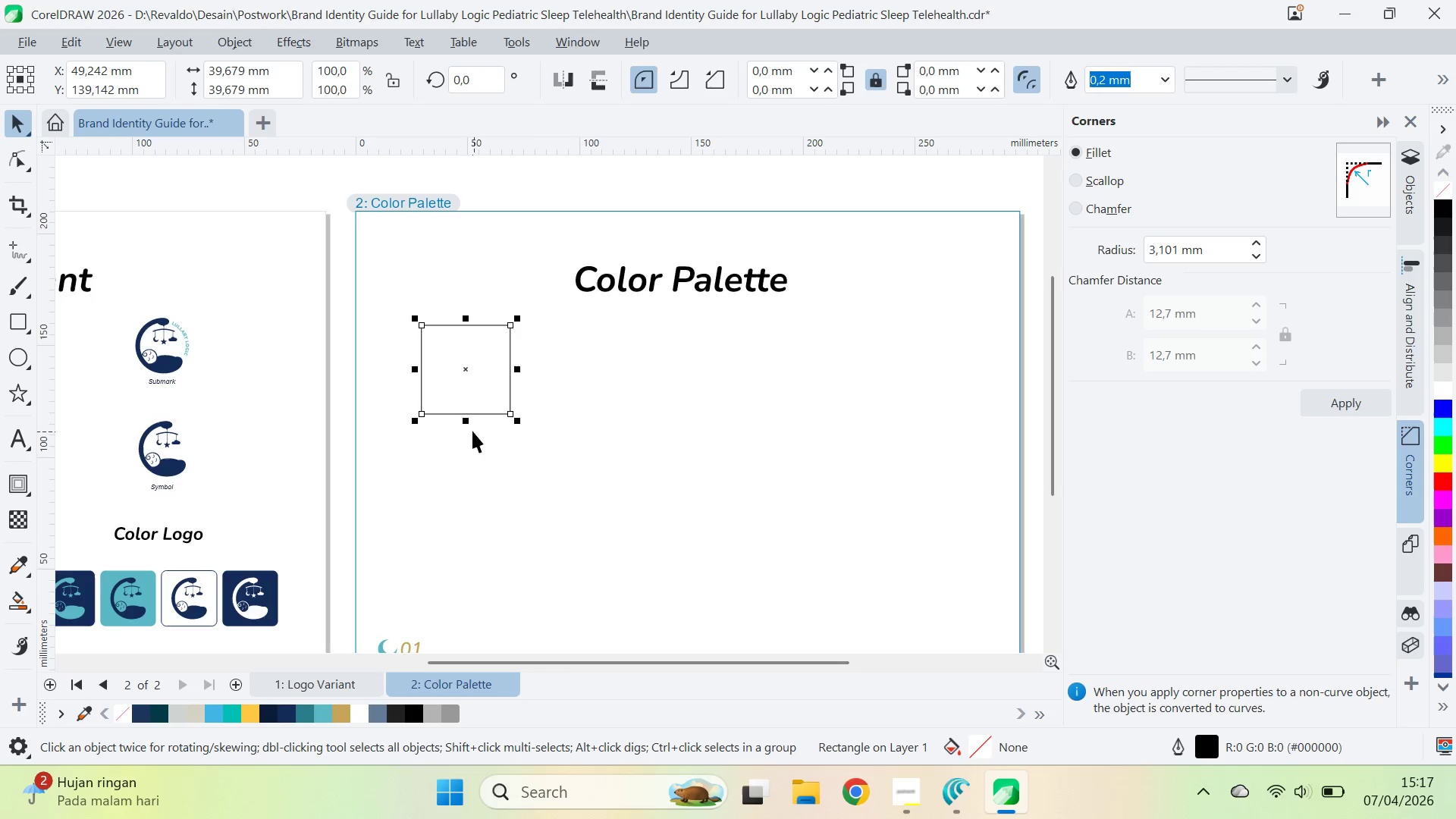 
left_click_drag(start_coordinate=[471, 423], to_coordinate=[490, 448])
 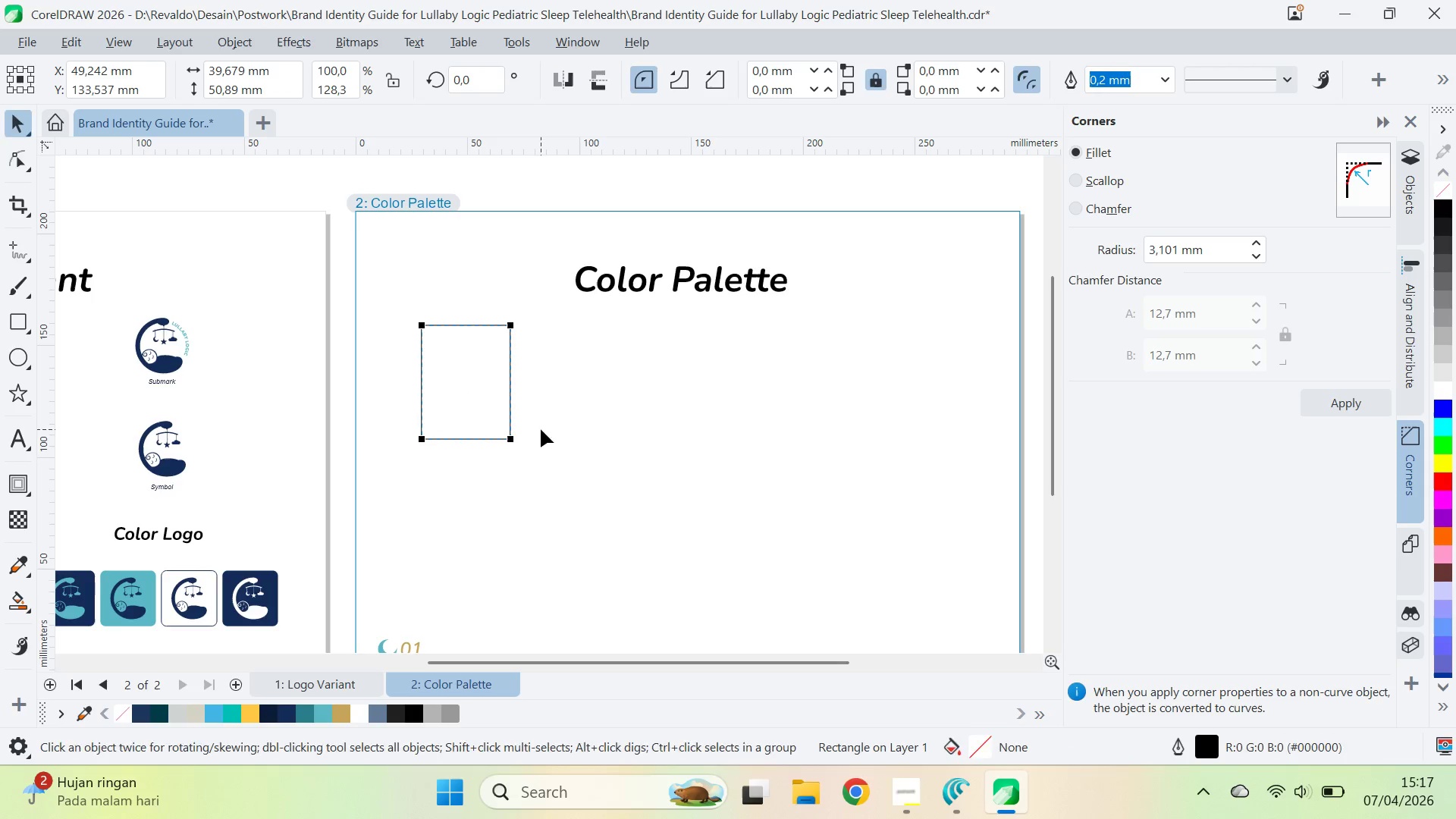 
key(A)
 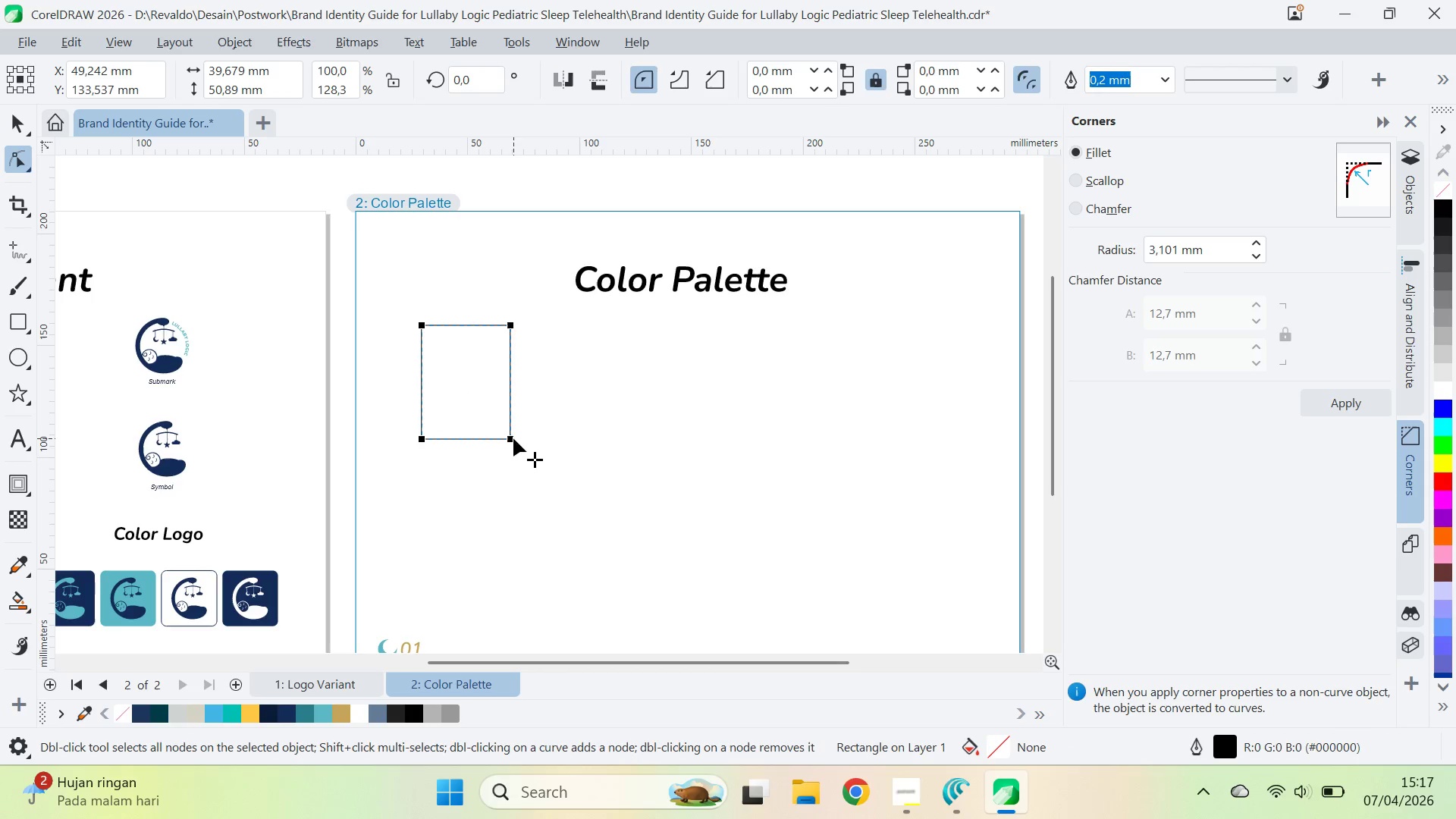 
left_click_drag(start_coordinate=[513, 438], to_coordinate=[533, 431])
 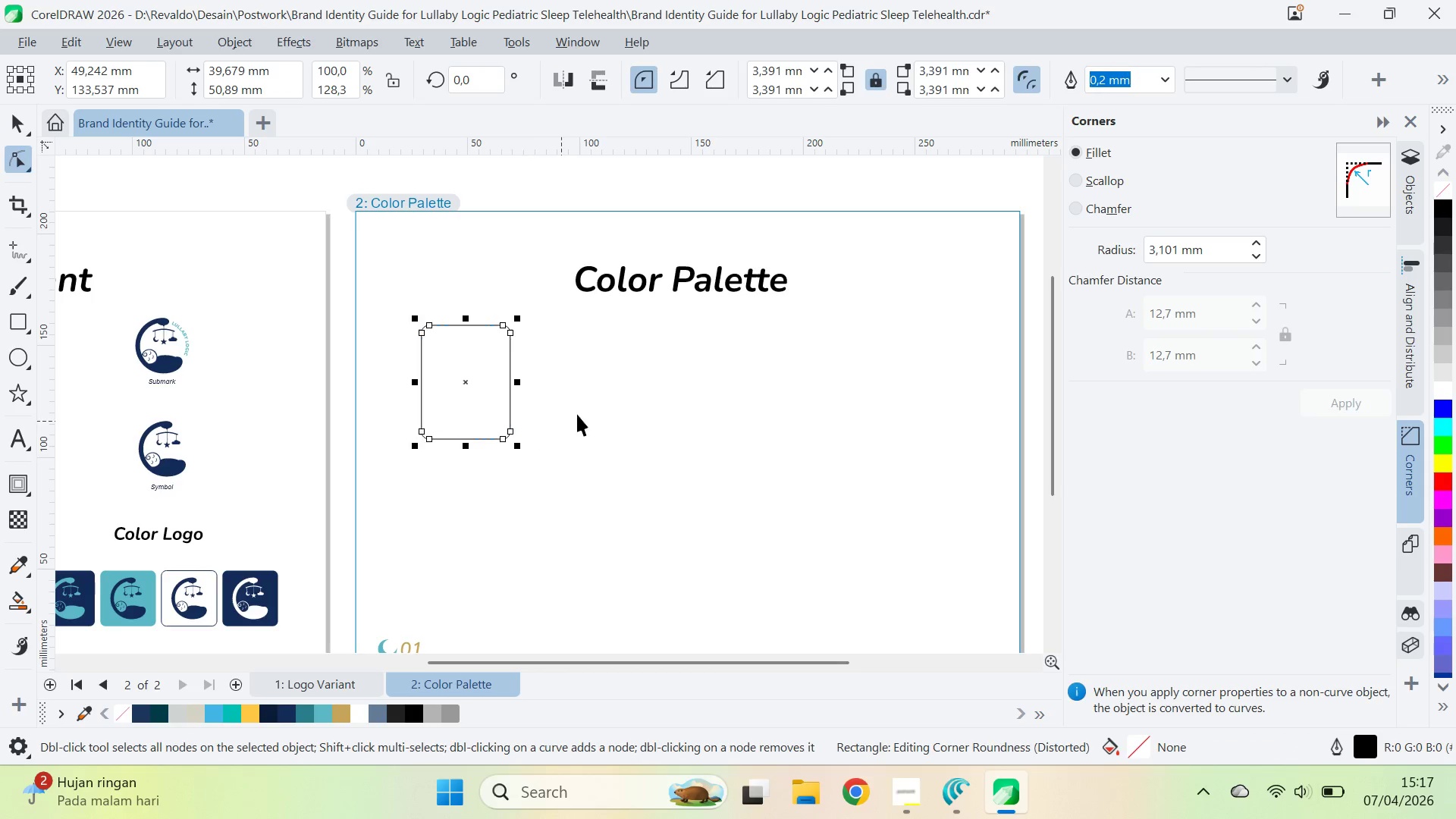 
key(V)
 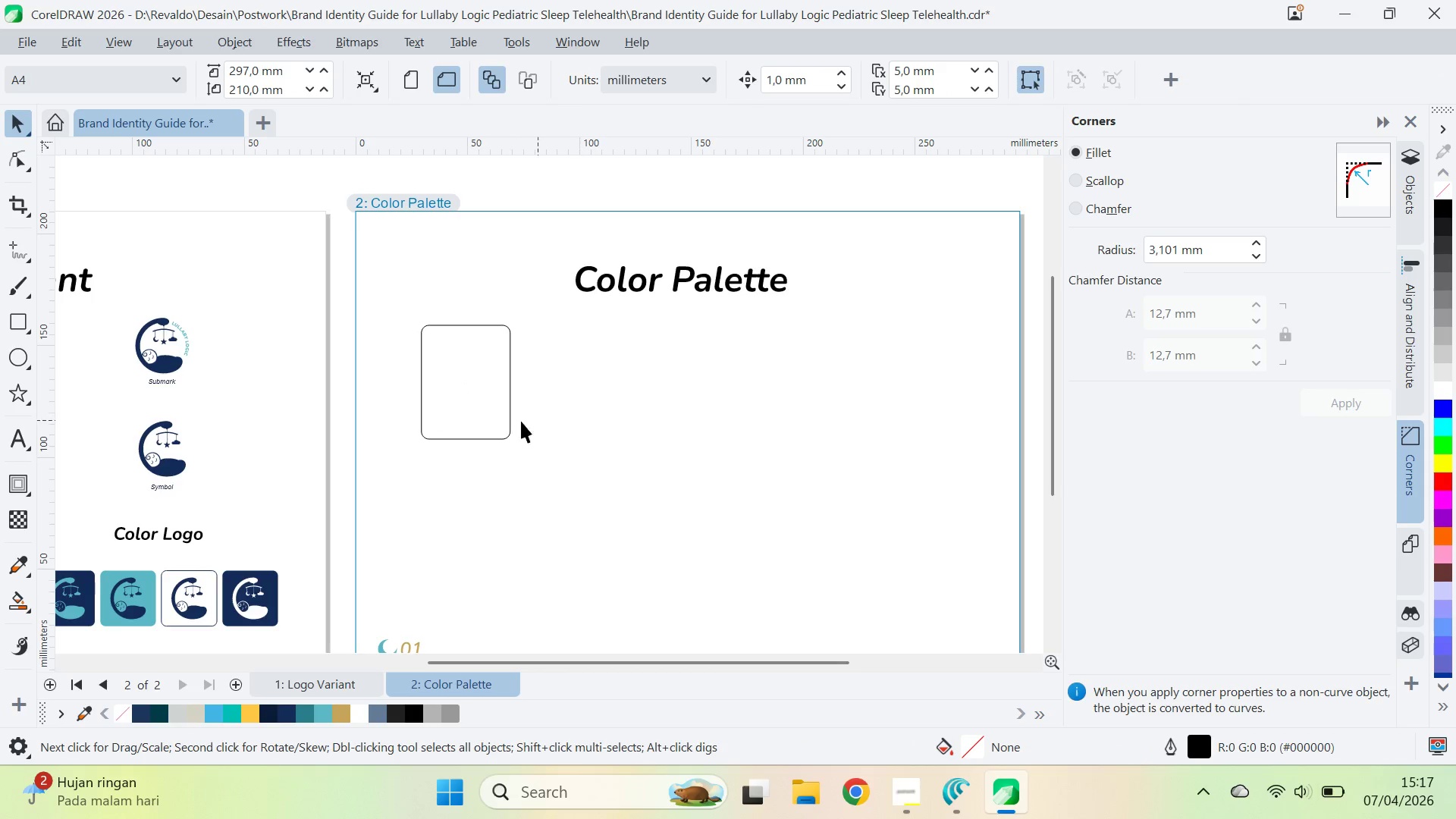 
double_click([469, 428])
 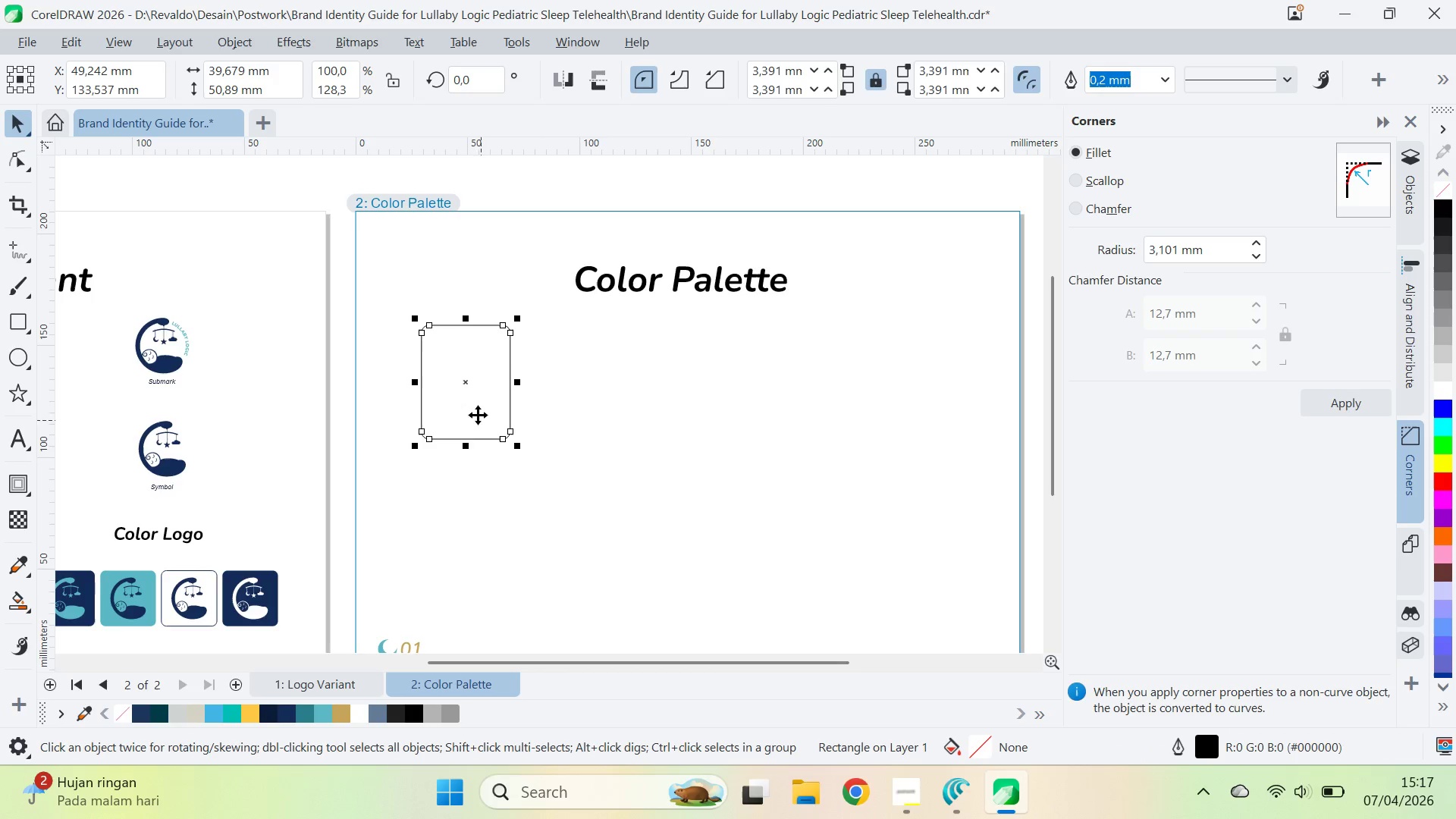 
scroll: coordinate [474, 426], scroll_direction: up, amount: 1.0
 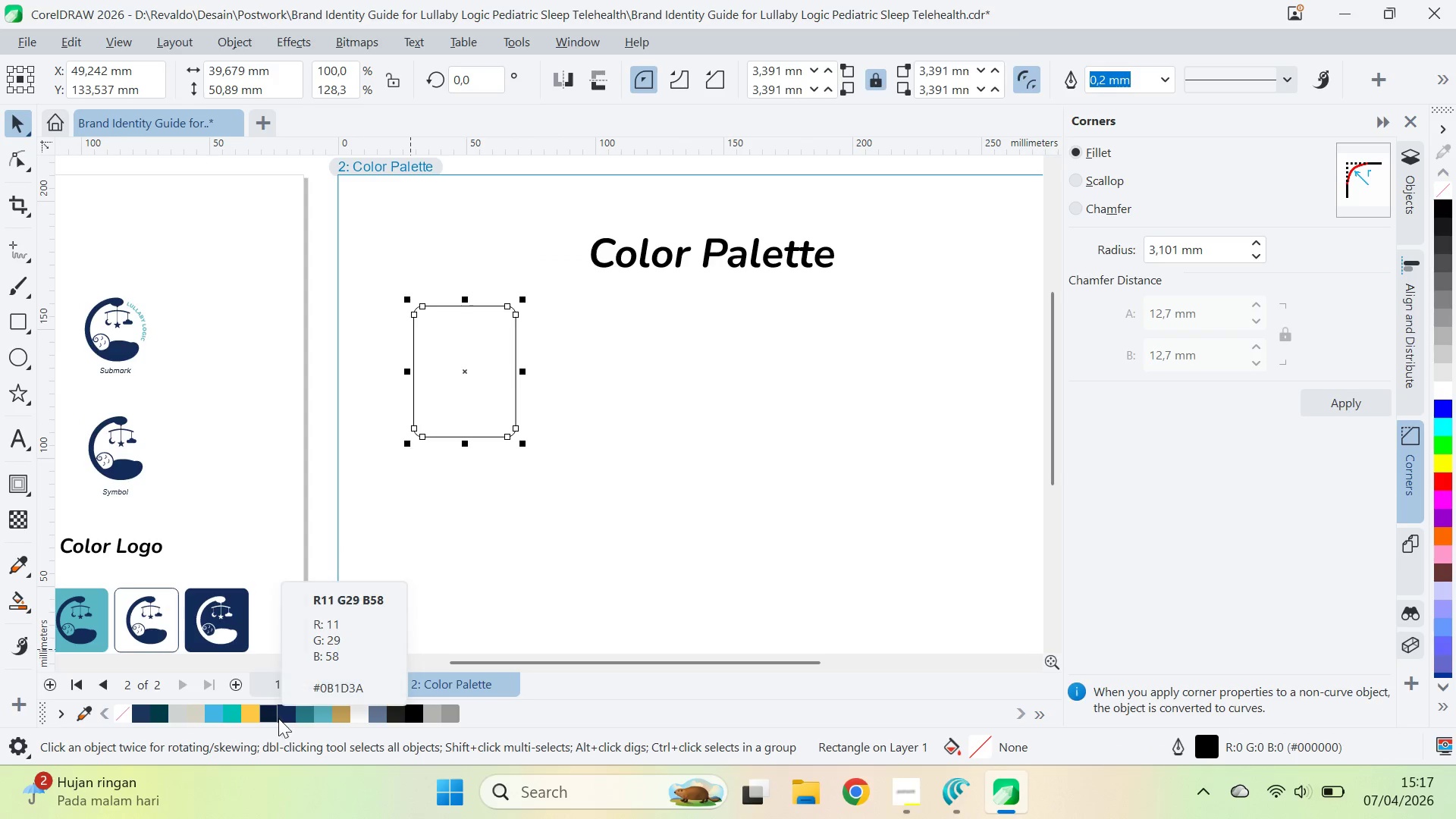 
left_click([286, 718])
 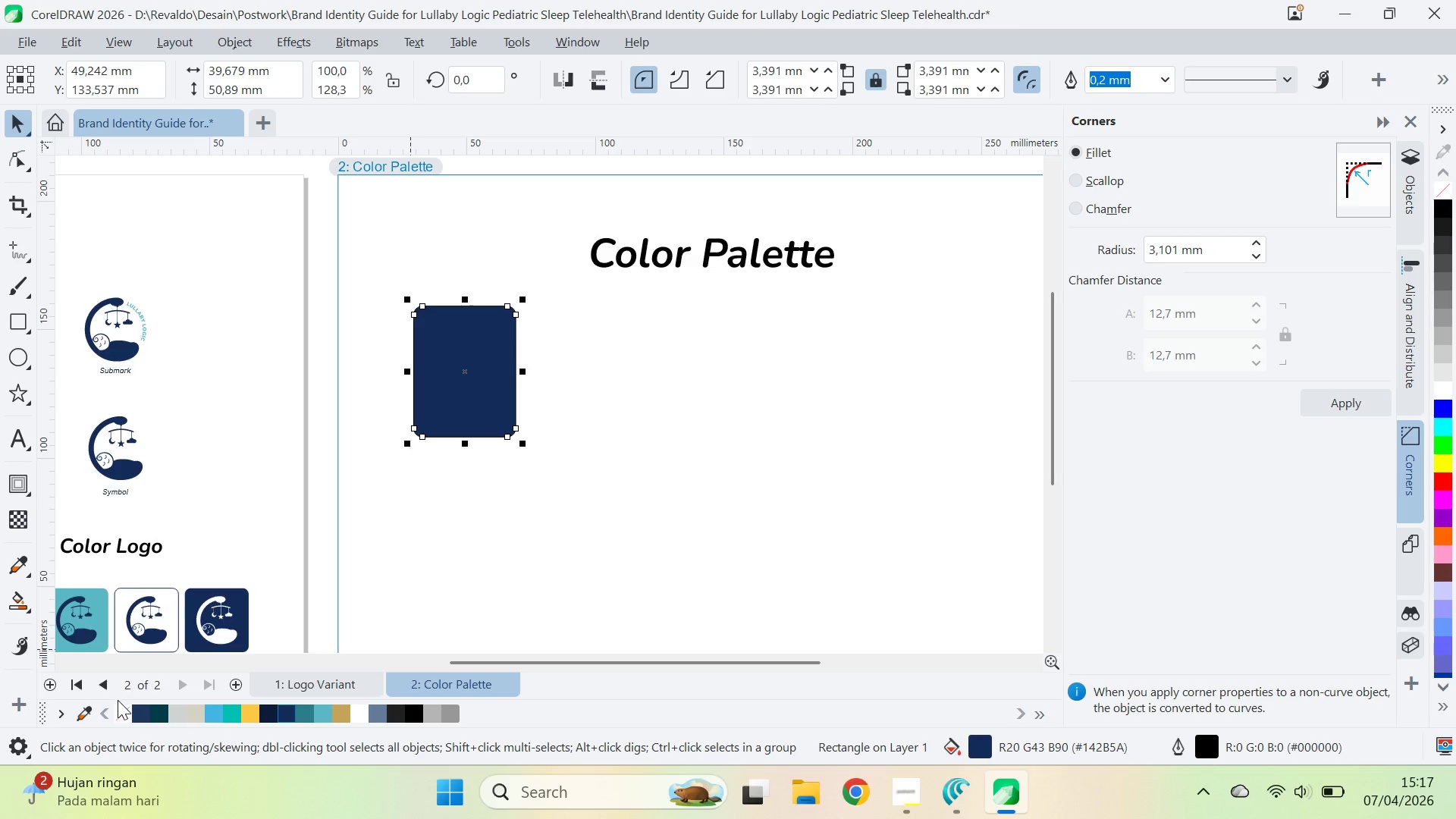 
right_click([121, 708])
 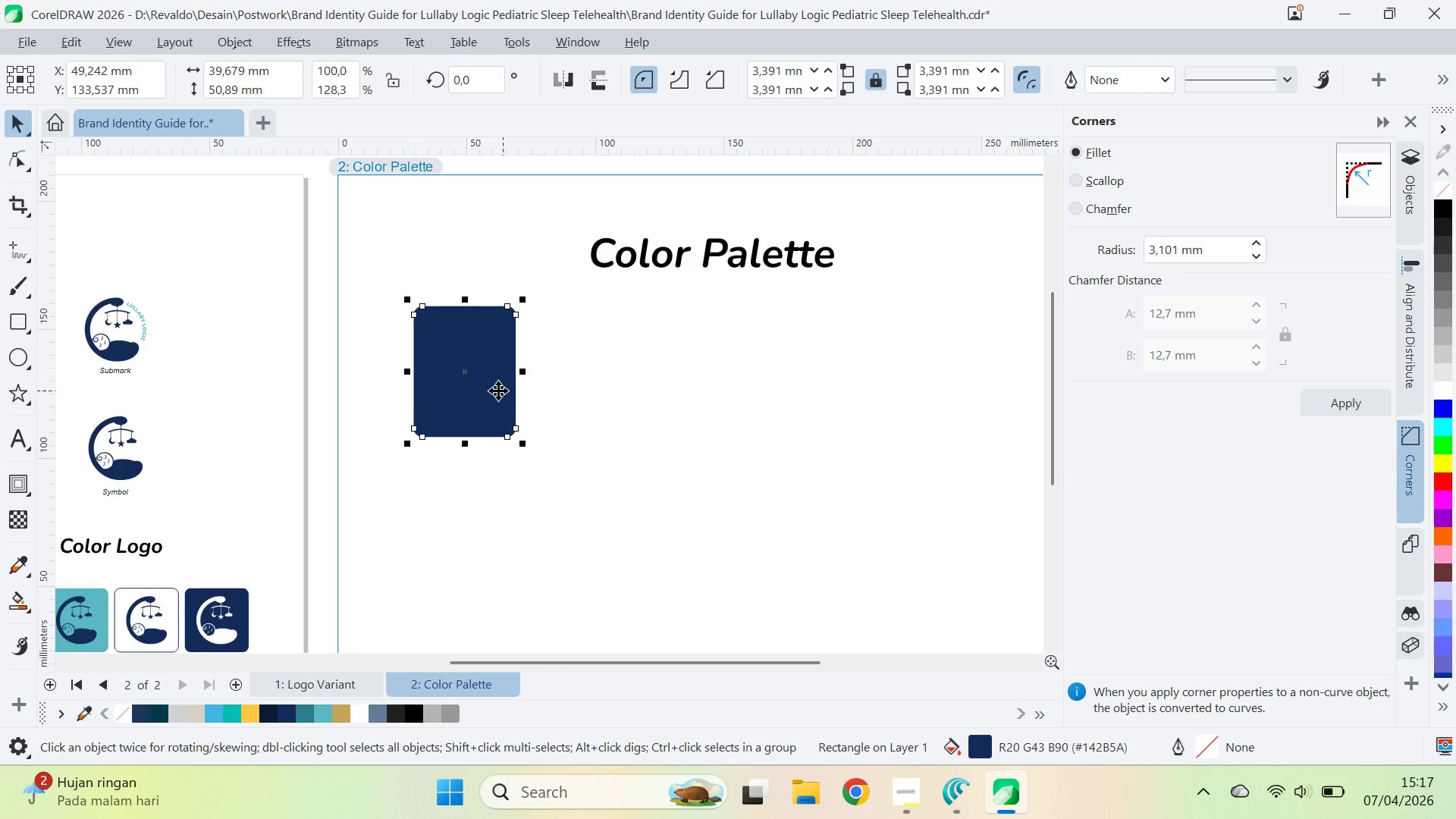 
left_click_drag(start_coordinate=[497, 392], to_coordinate=[632, 388])
 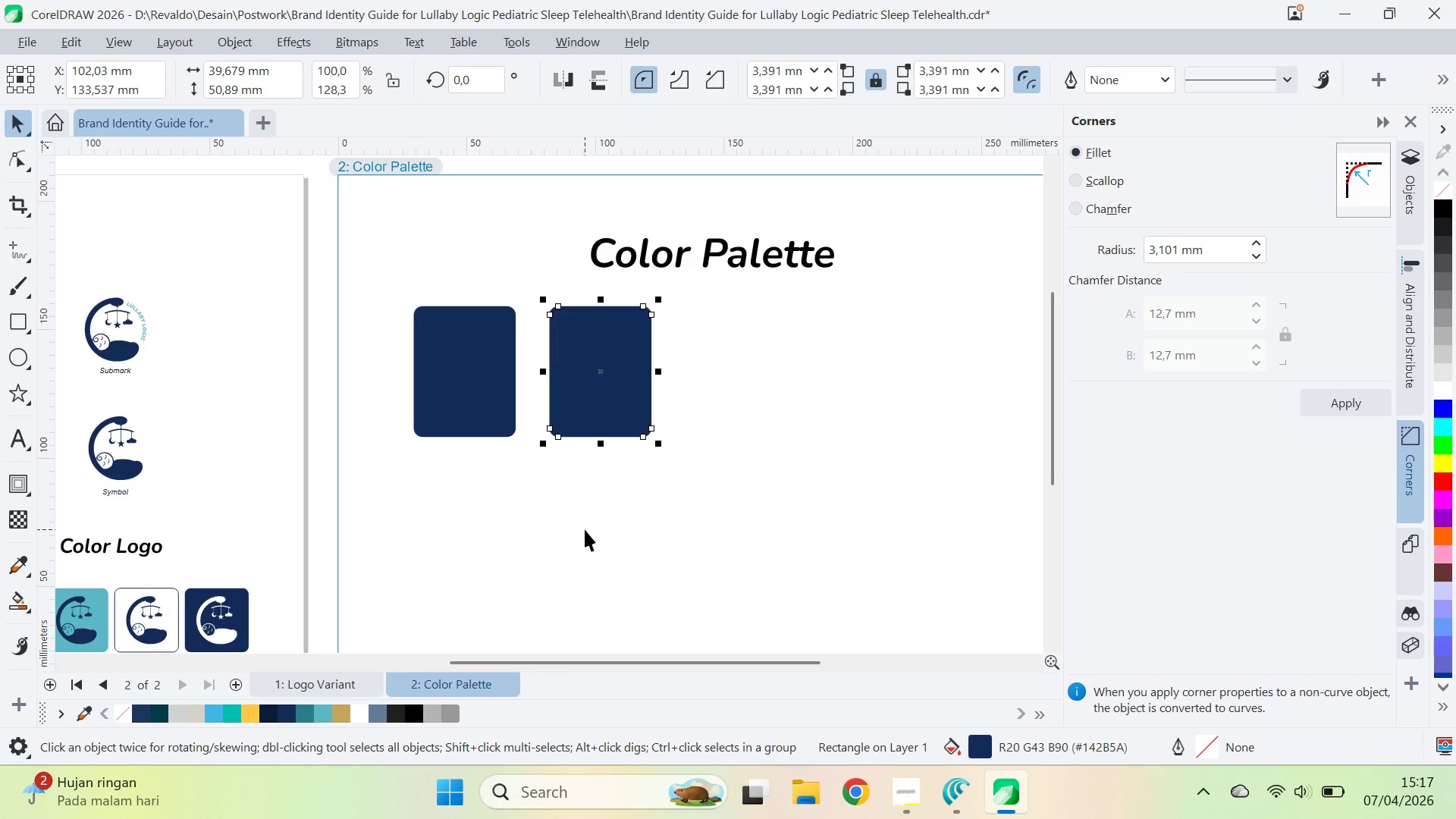 
hold_key(key=ShiftLeft, duration=0.83)
left_click([632, 388])
 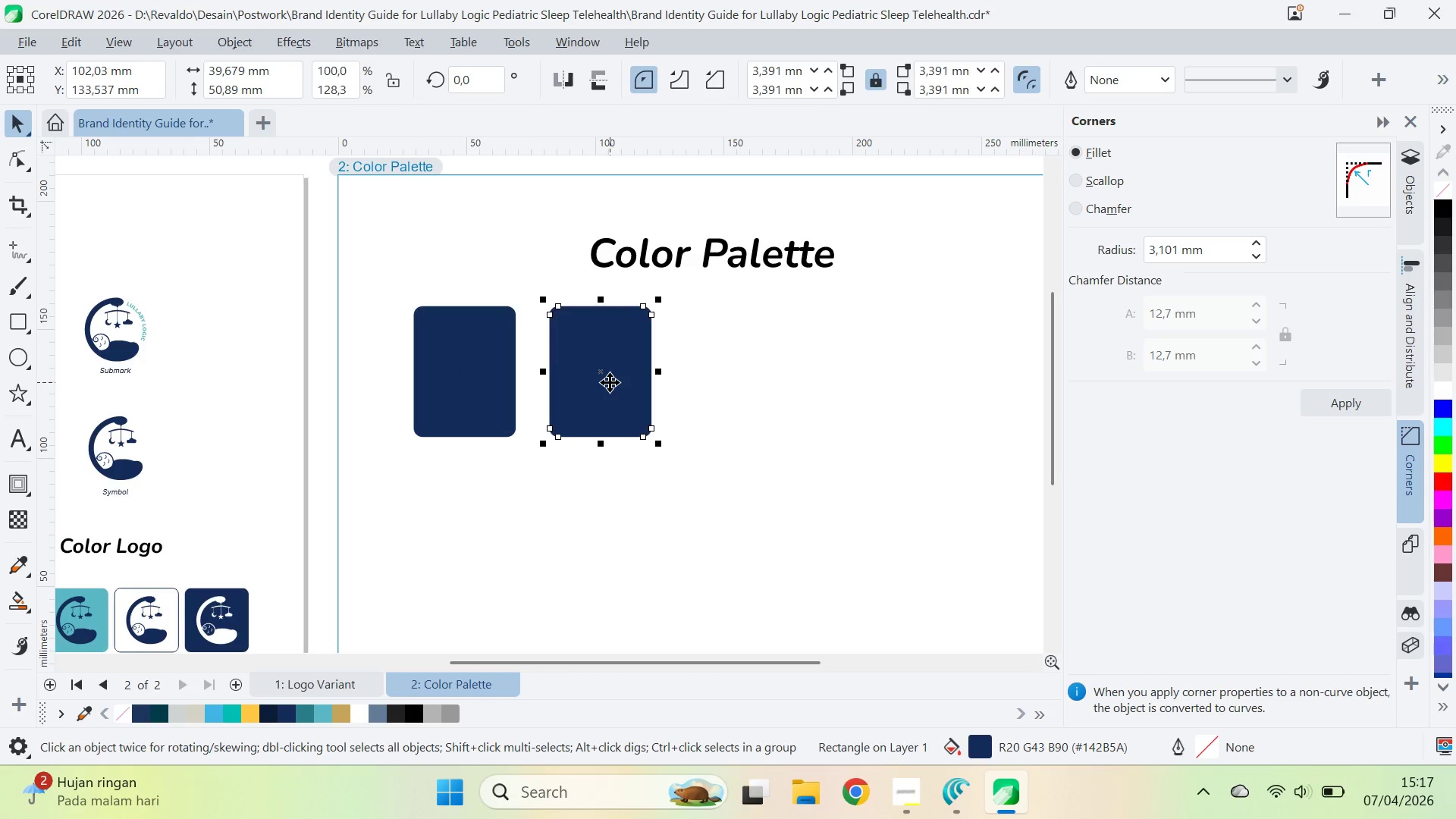 
right_click([632, 388])
 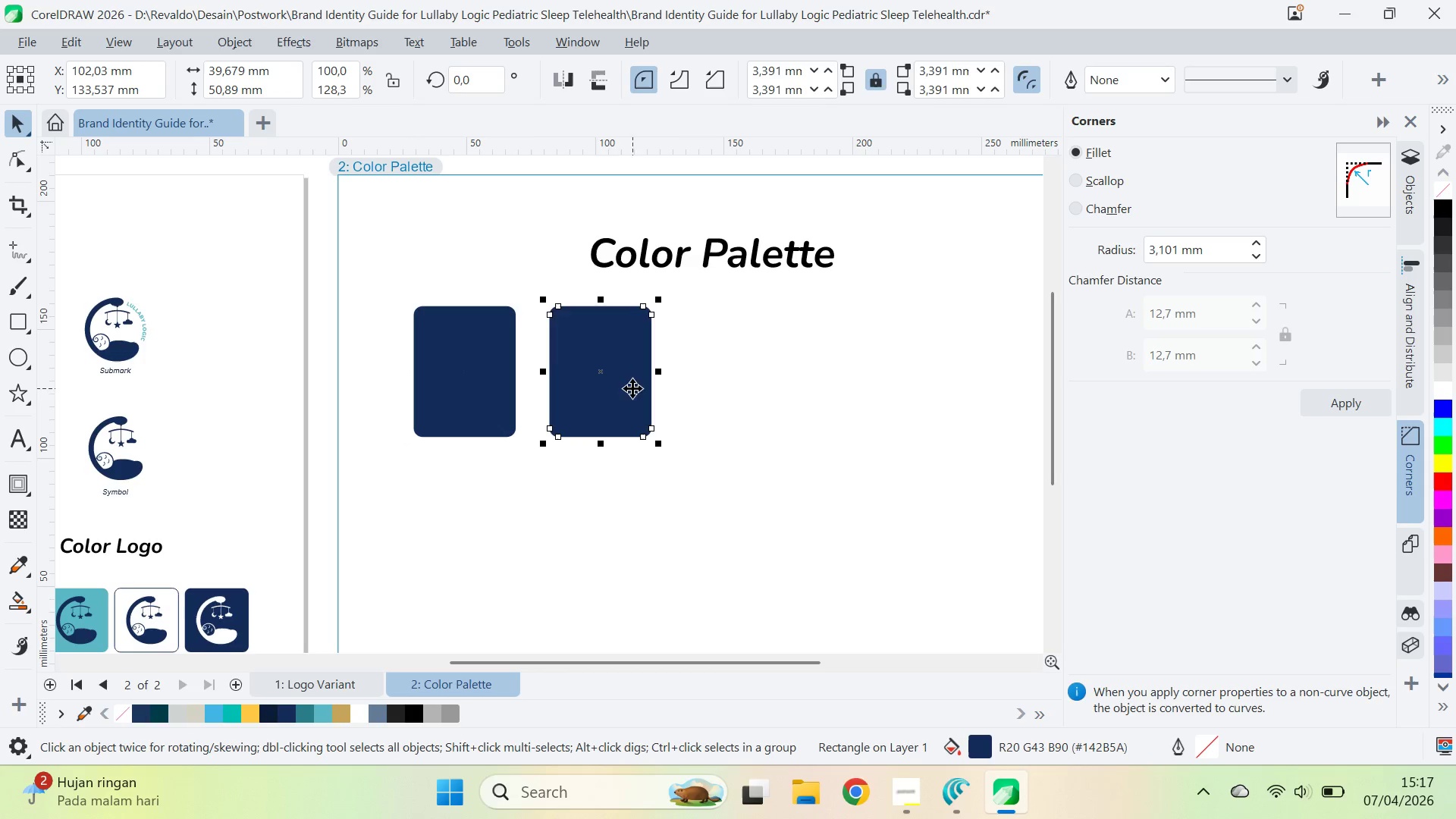 
key(Control+Z)
 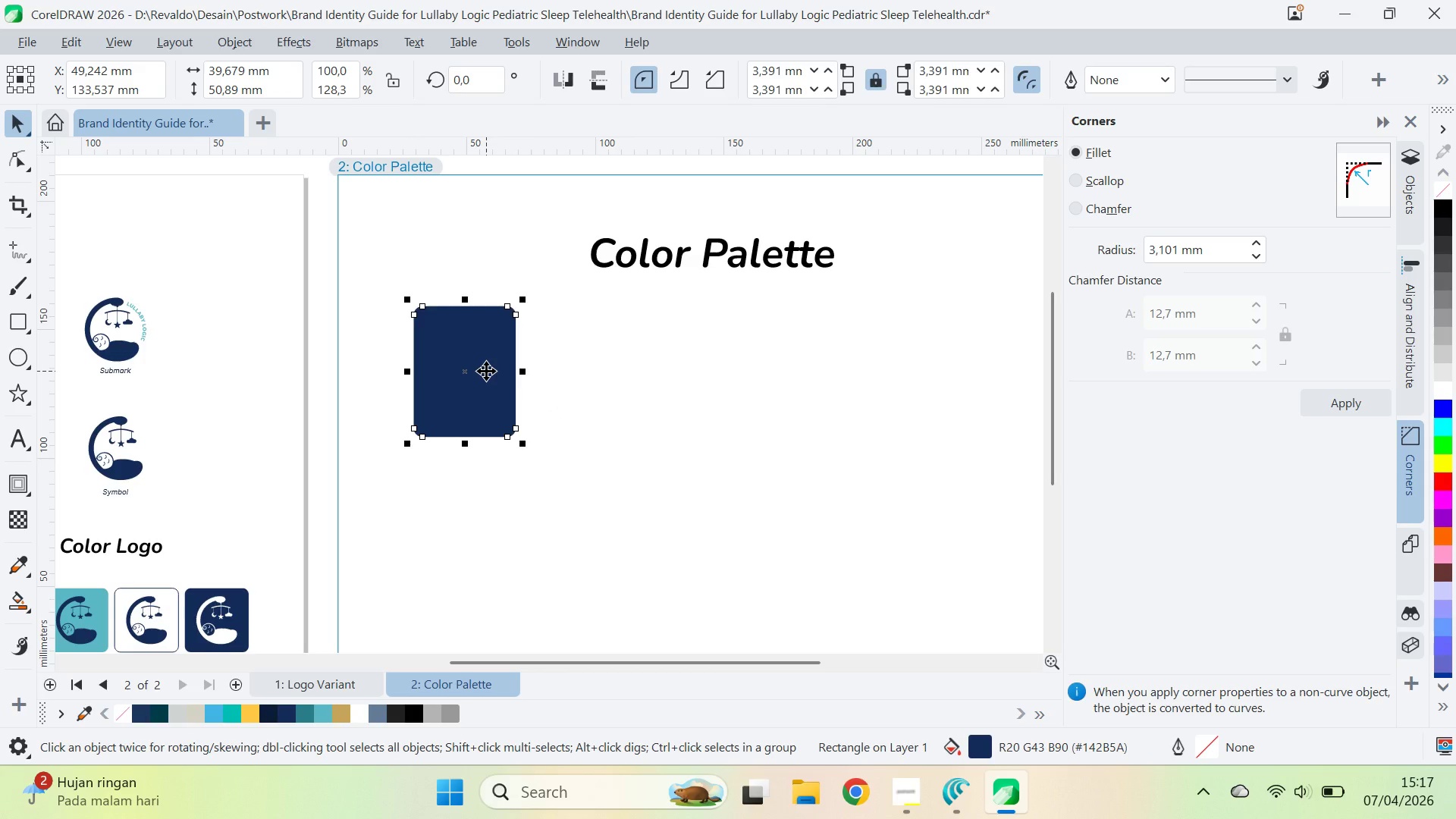 
left_click_drag(start_coordinate=[486, 370], to_coordinate=[755, 364])
 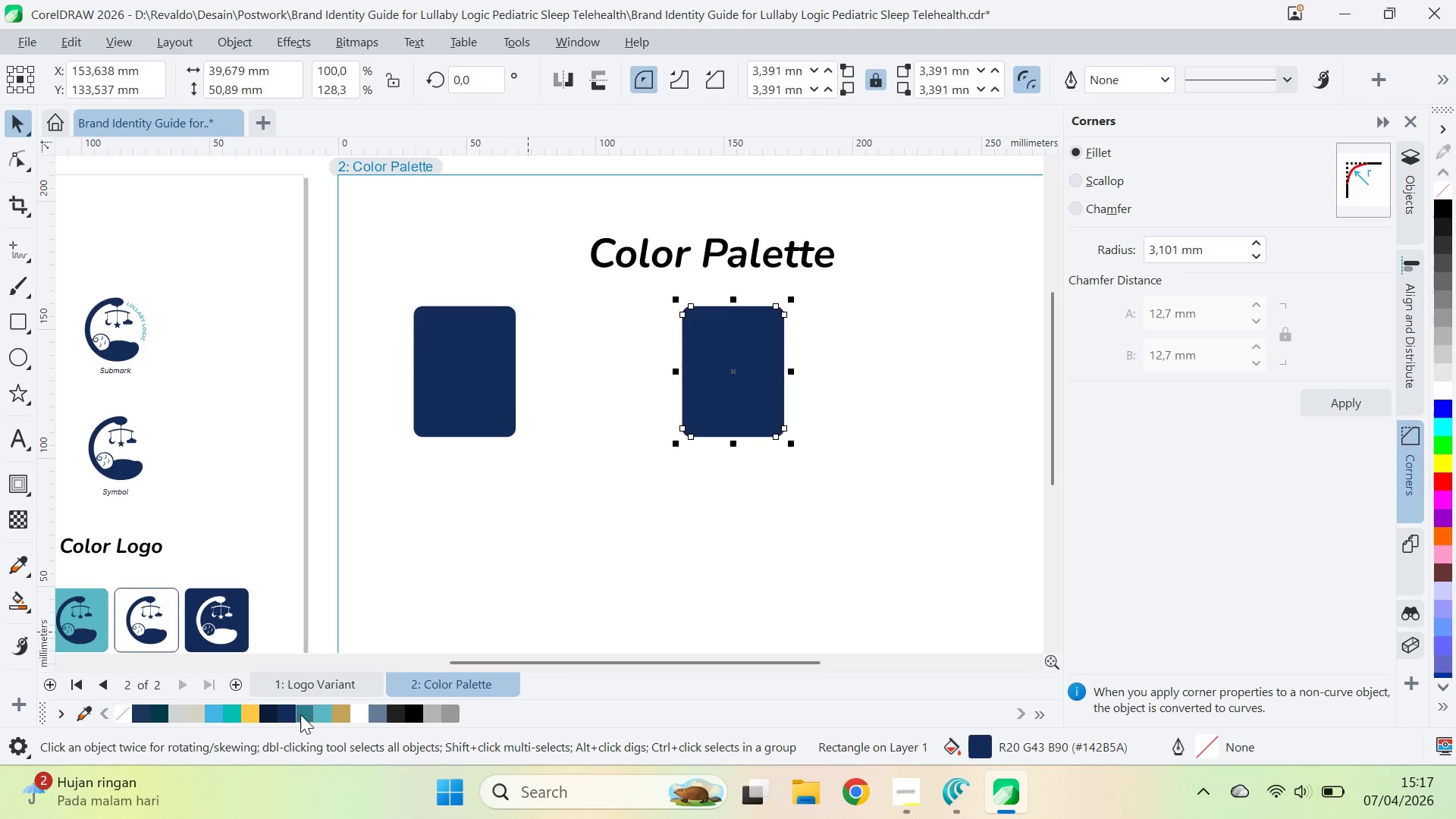 
hold_key(key=ShiftLeft, duration=0.97)
right_click([755, 364])
 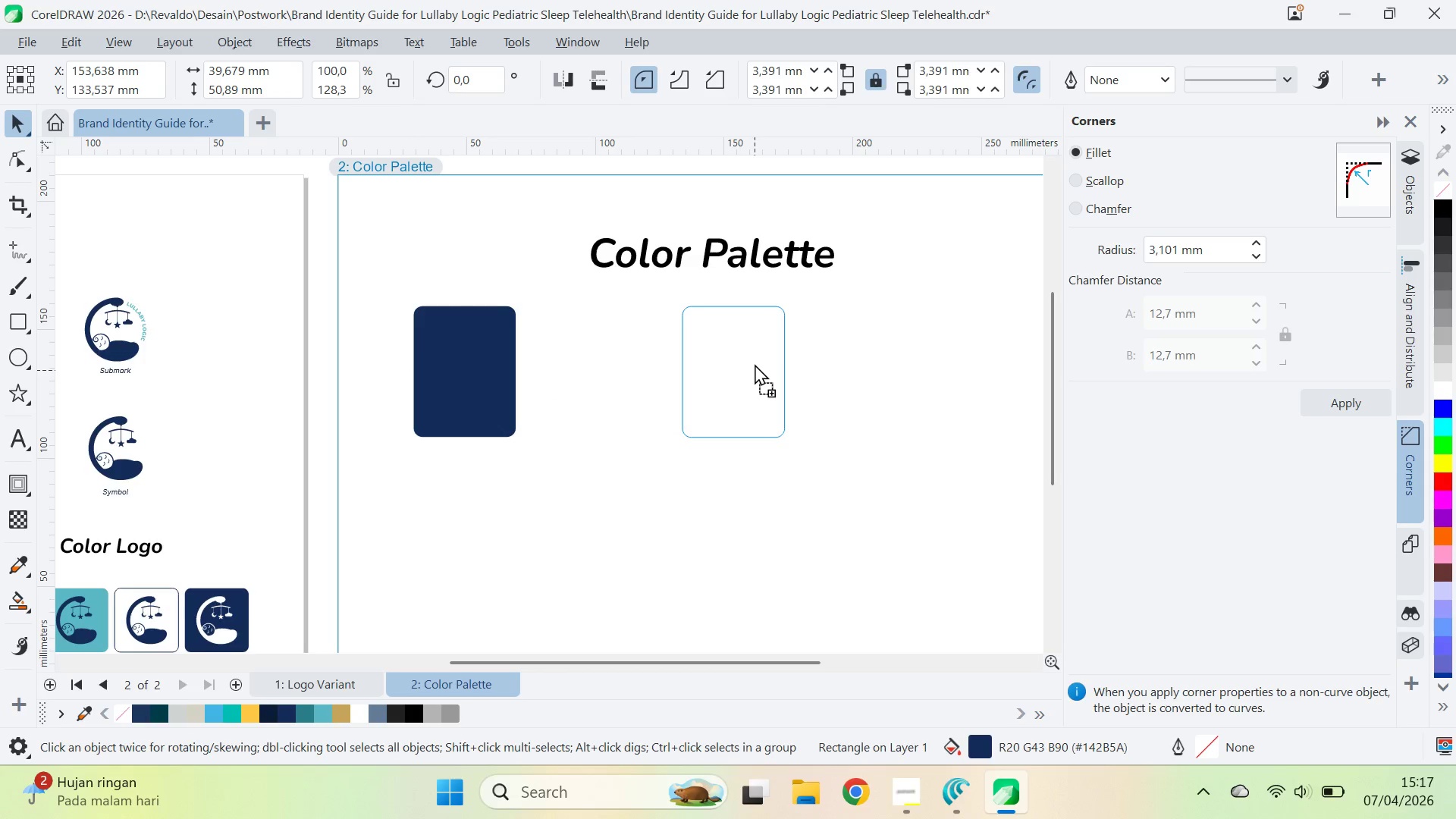 
left_click([755, 364])
 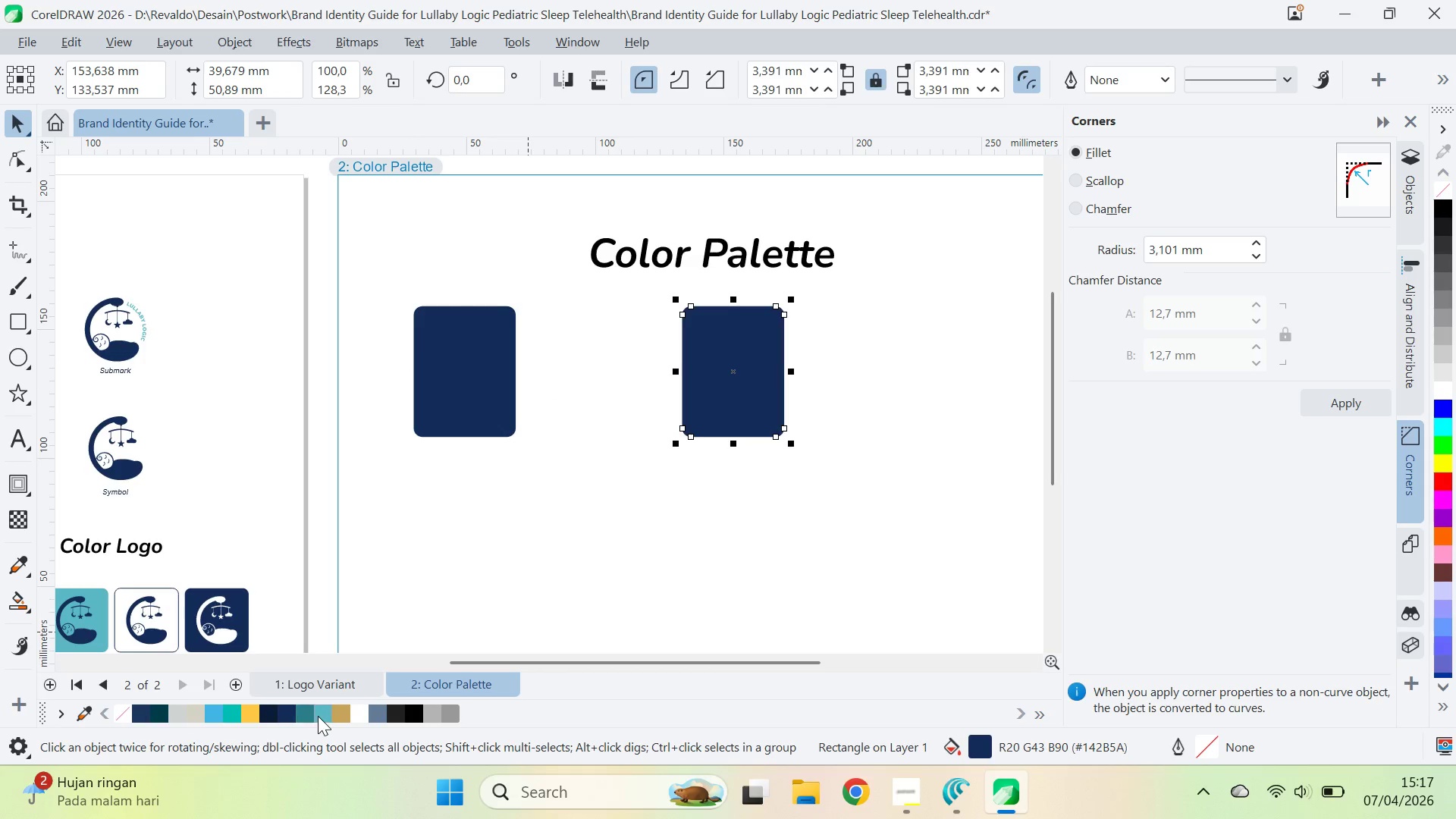 
left_click([318, 716])
 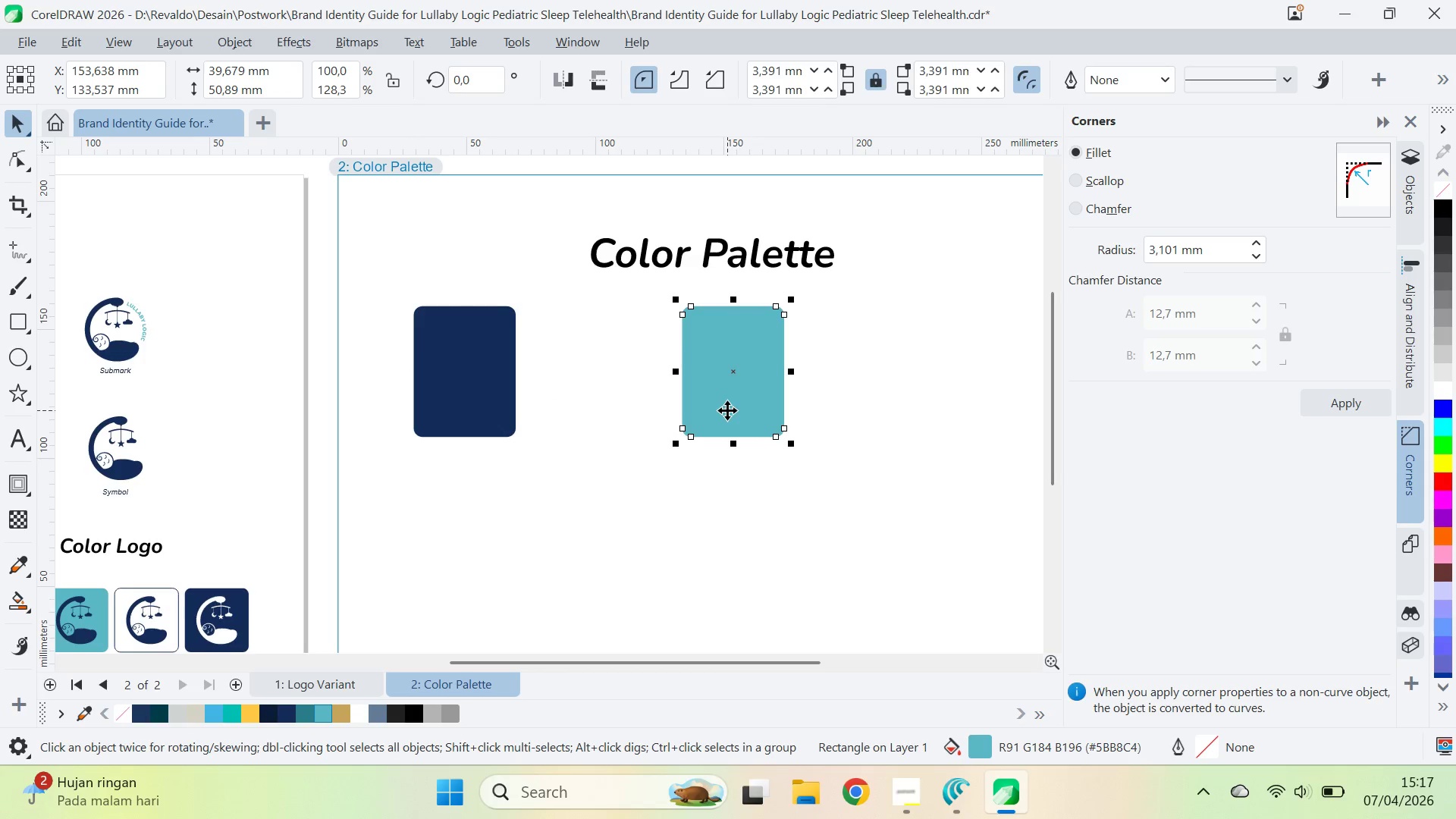 
left_click([727, 410])
 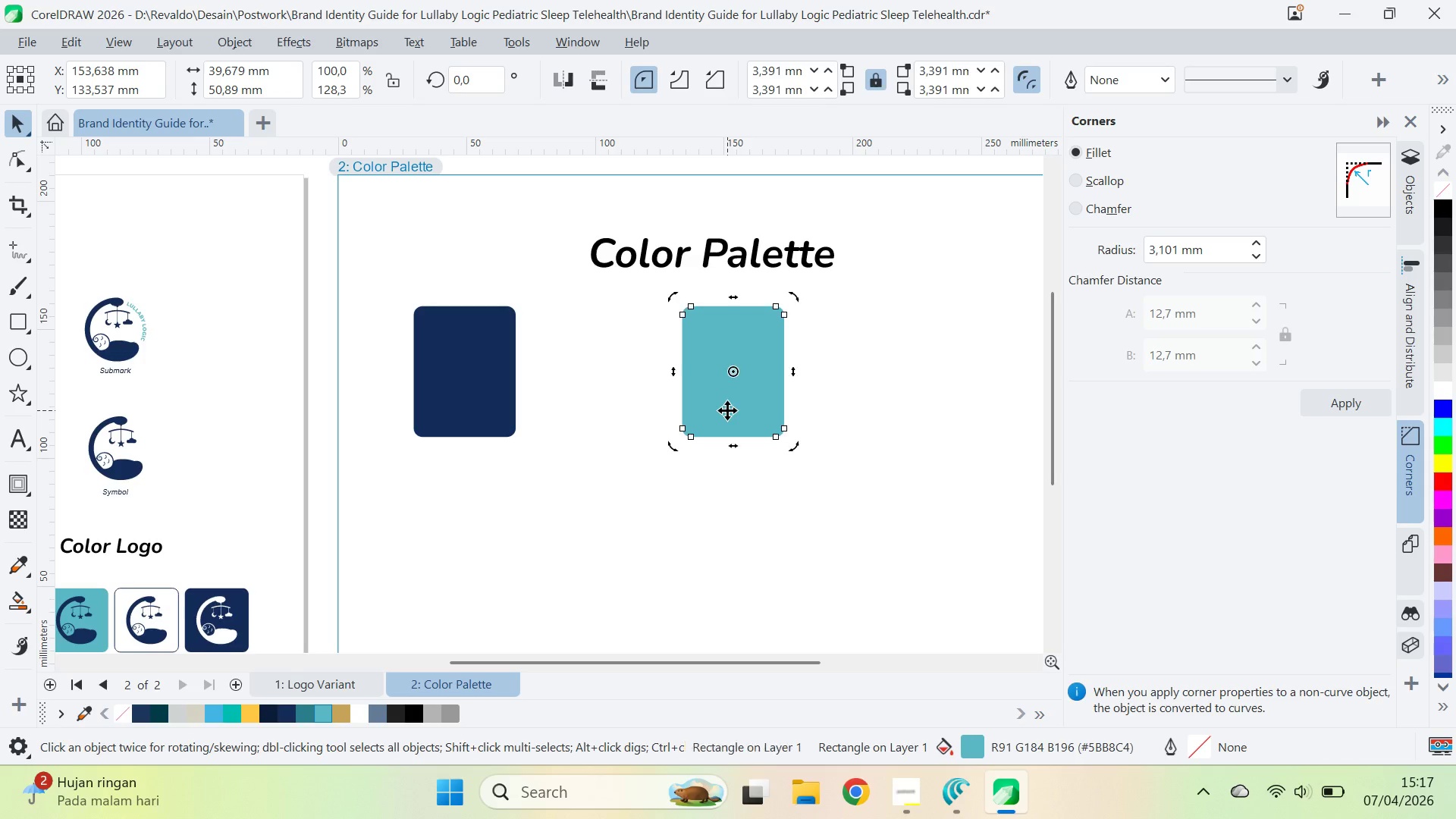 
hold_key(key=ShiftLeft, duration=1.26)
 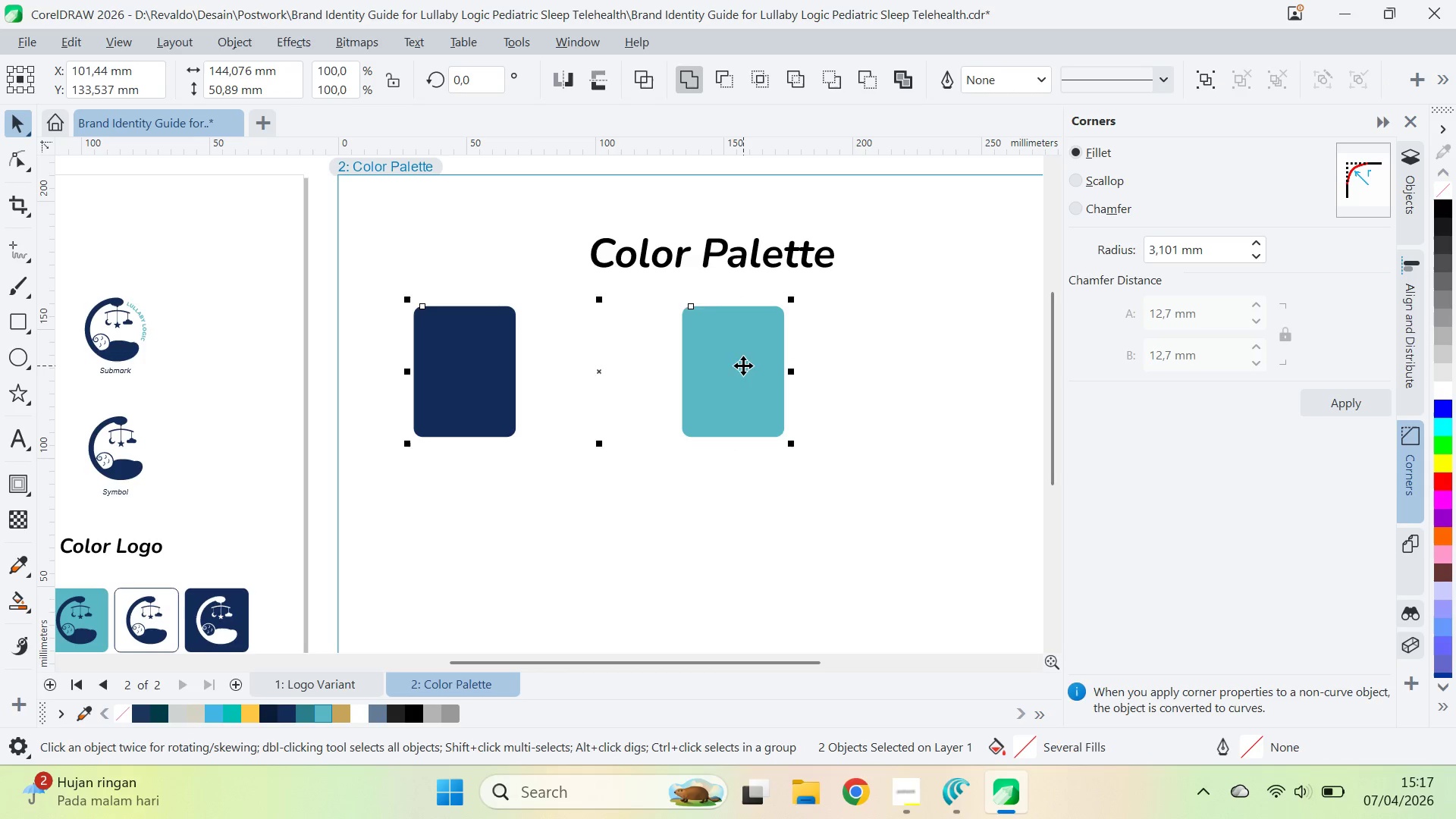 
left_click_drag(start_coordinate=[743, 366], to_coordinate=[759, 535])
 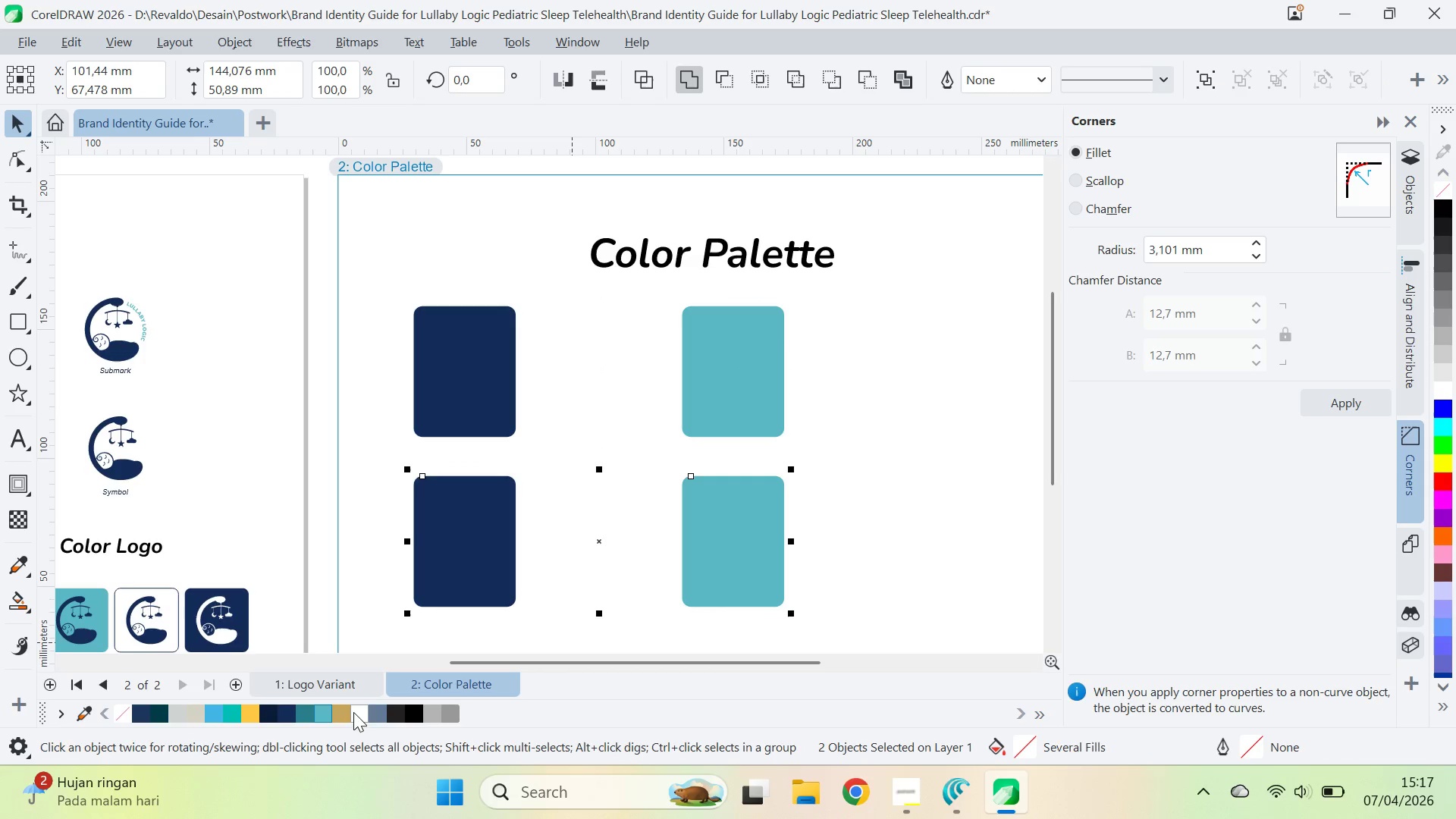 
hold_key(key=ShiftLeft, duration=0.77)
 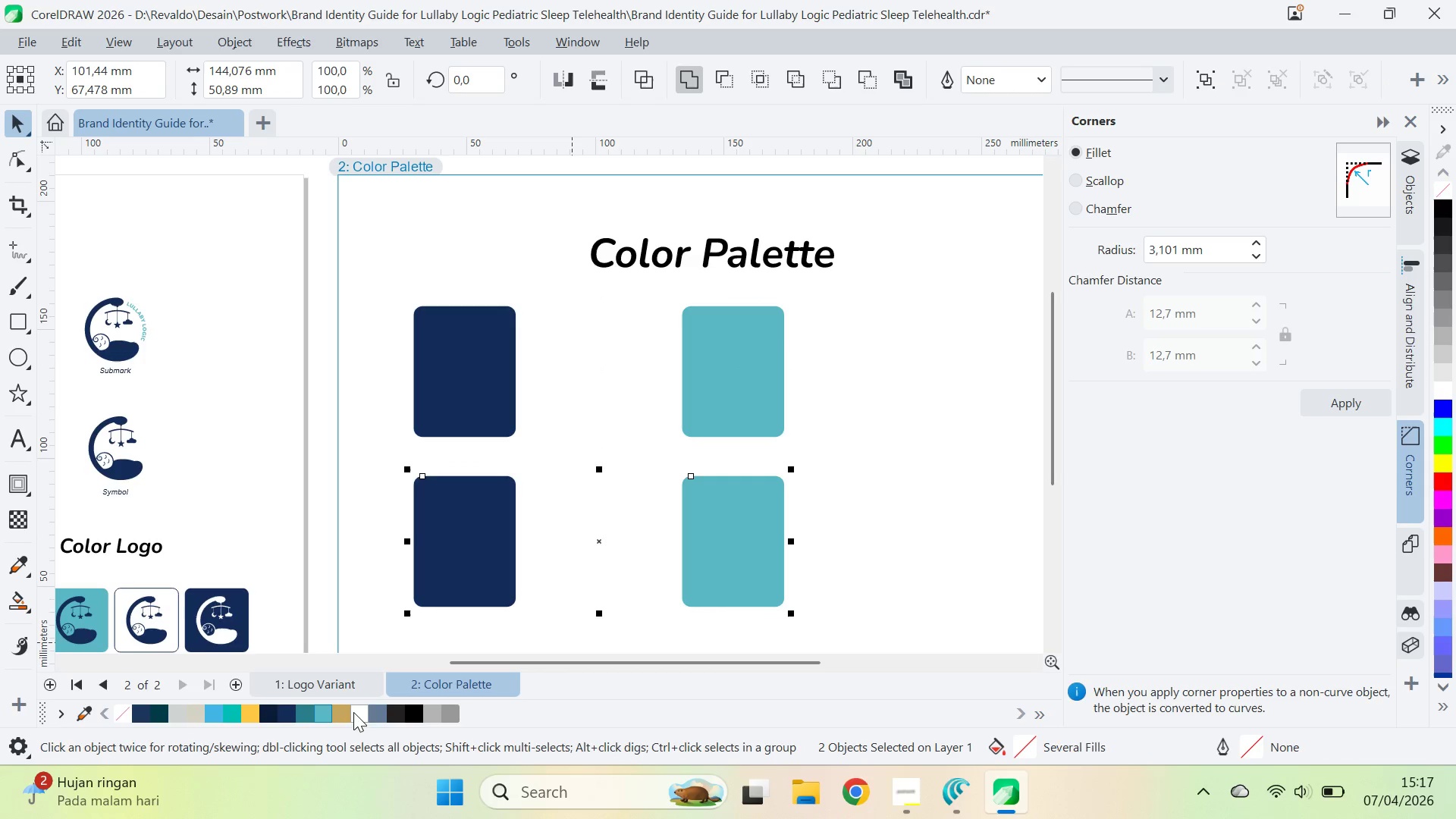 
left_click([426, 601])
 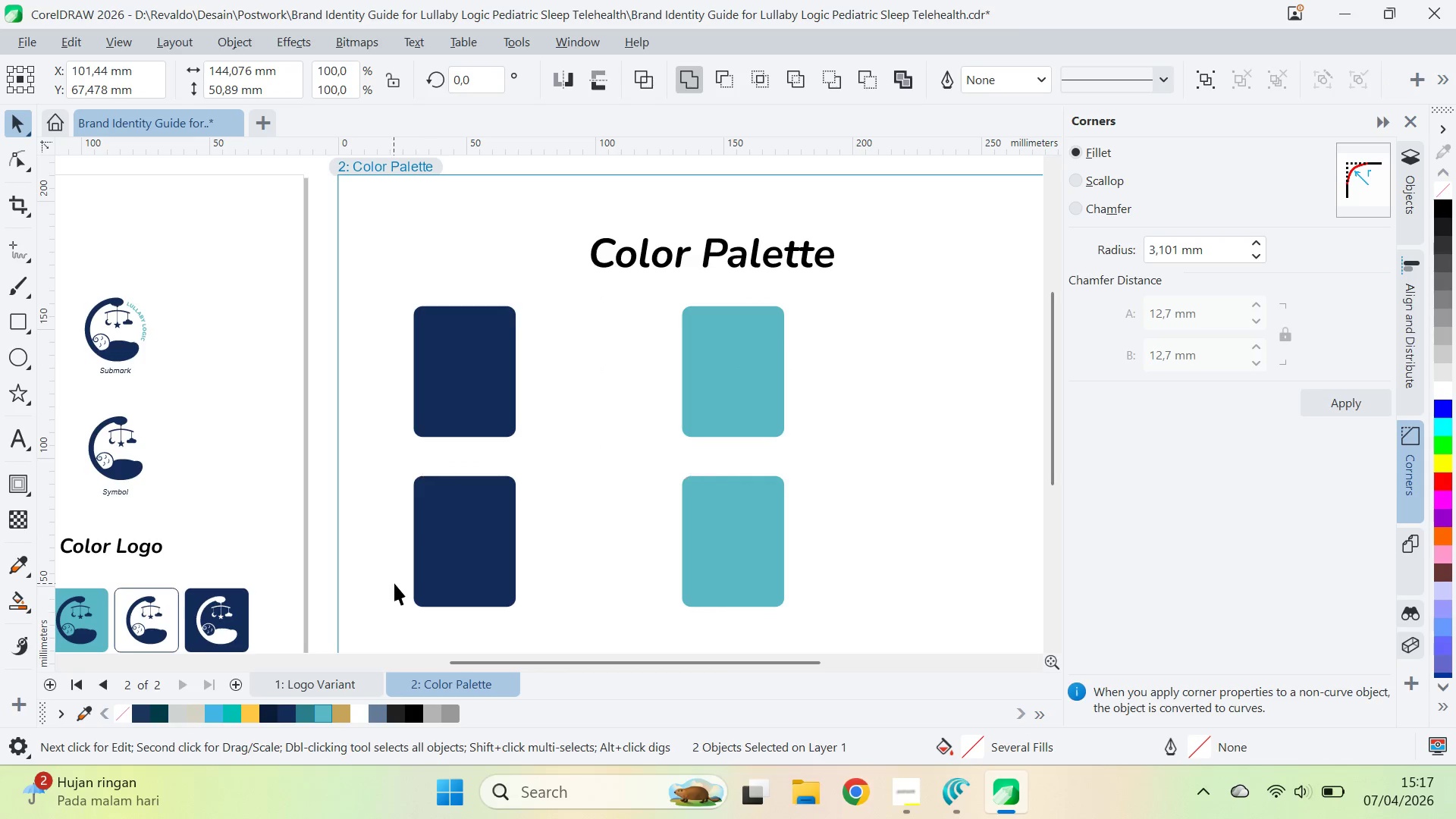 
triple_click([477, 563])
 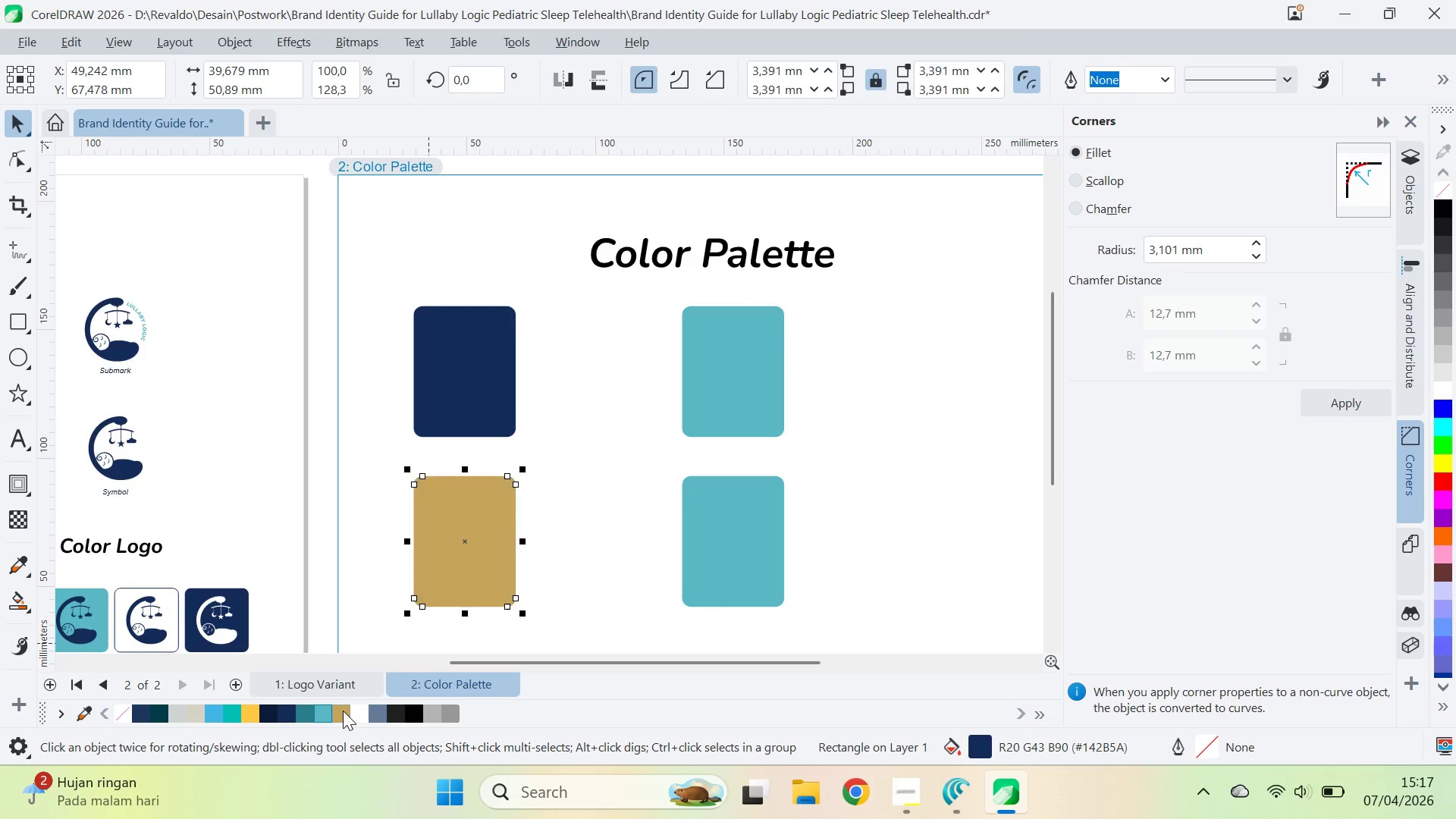 
left_click([722, 569])
 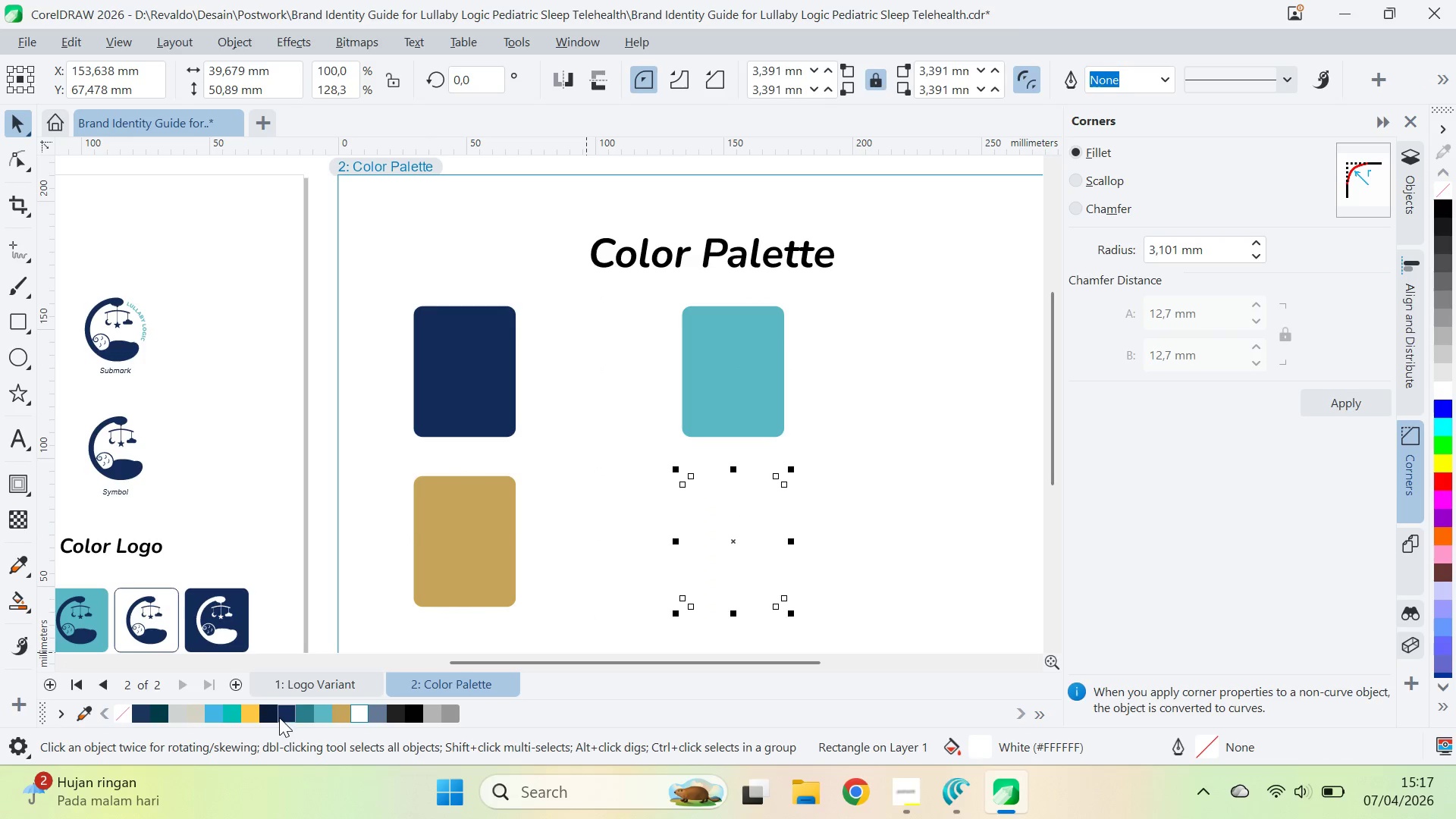 
right_click([279, 716])
 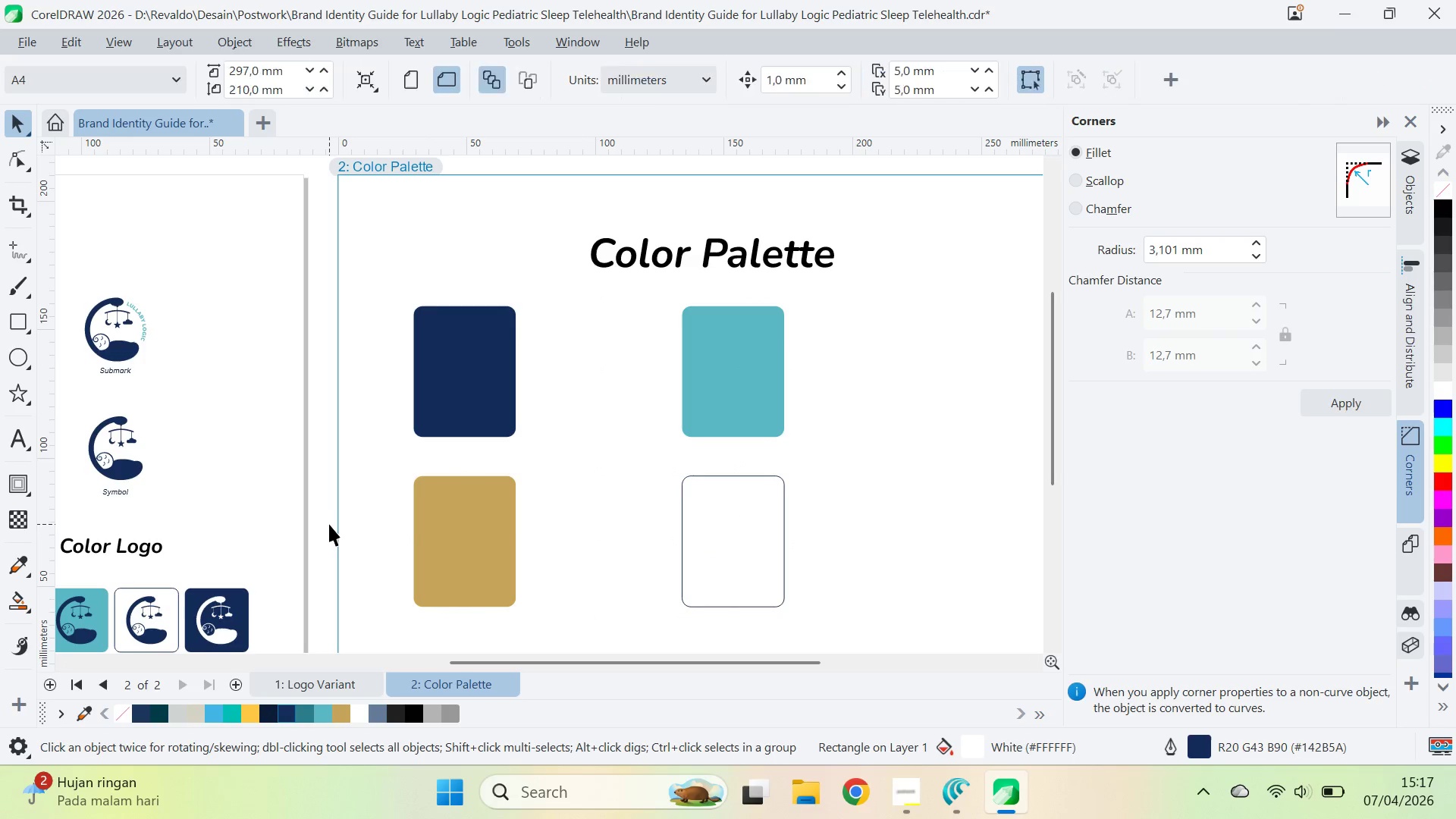 
scroll: coordinate [339, 529], scroll_direction: down, amount: 7.0
 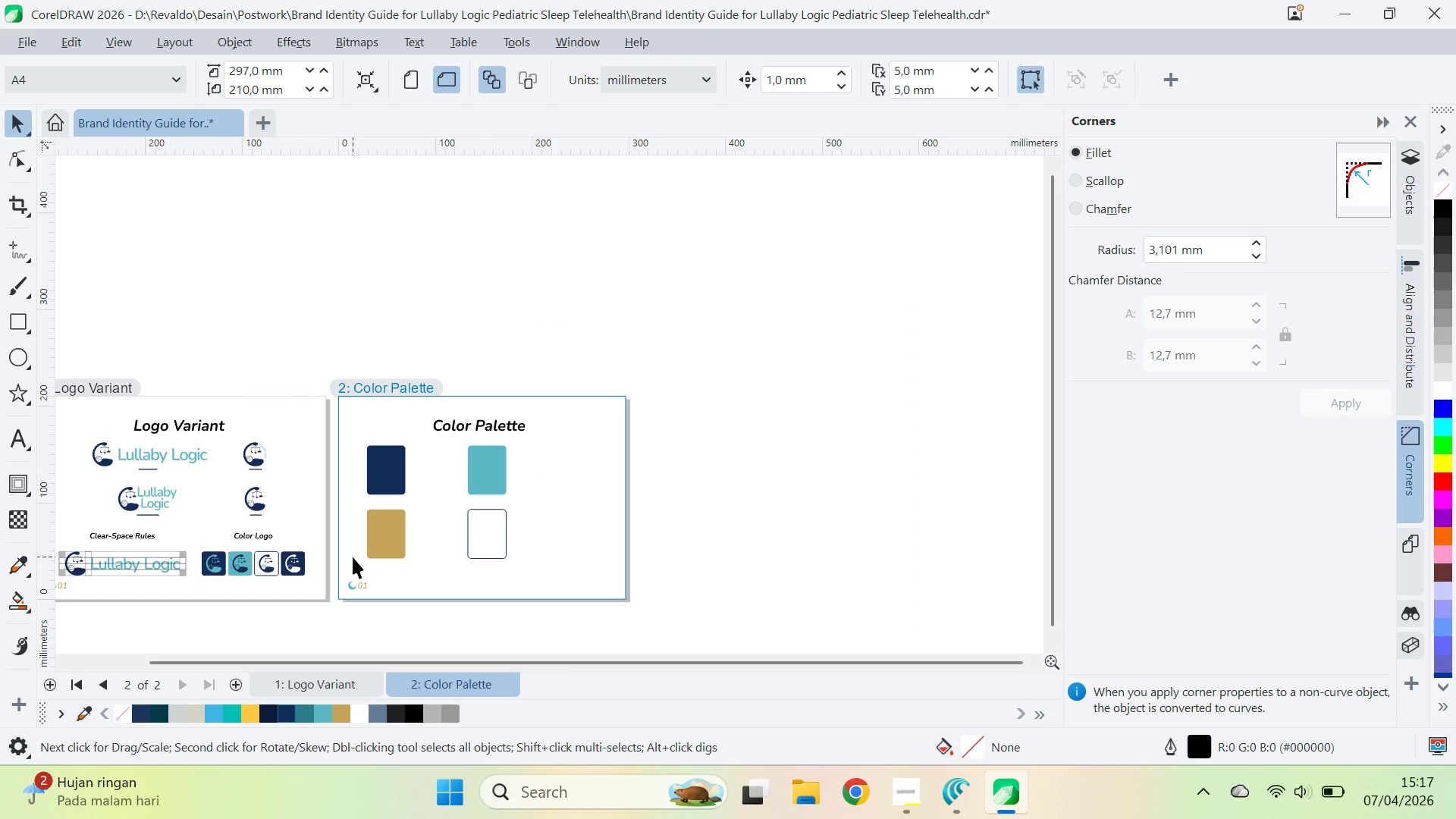 
wait(7.56)
 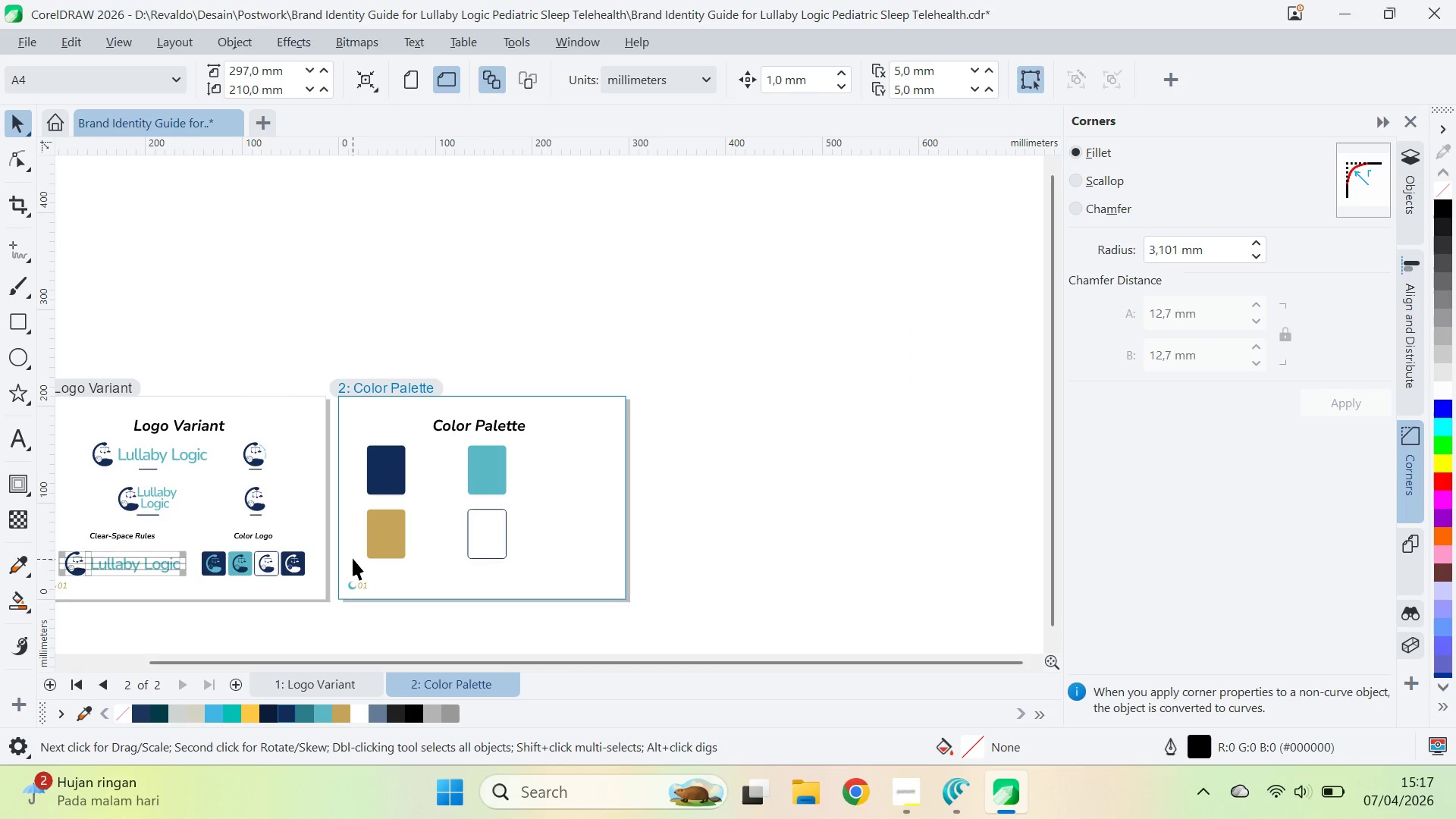 
left_click_drag(start_coordinate=[324, 563], to_coordinate=[577, 453])
 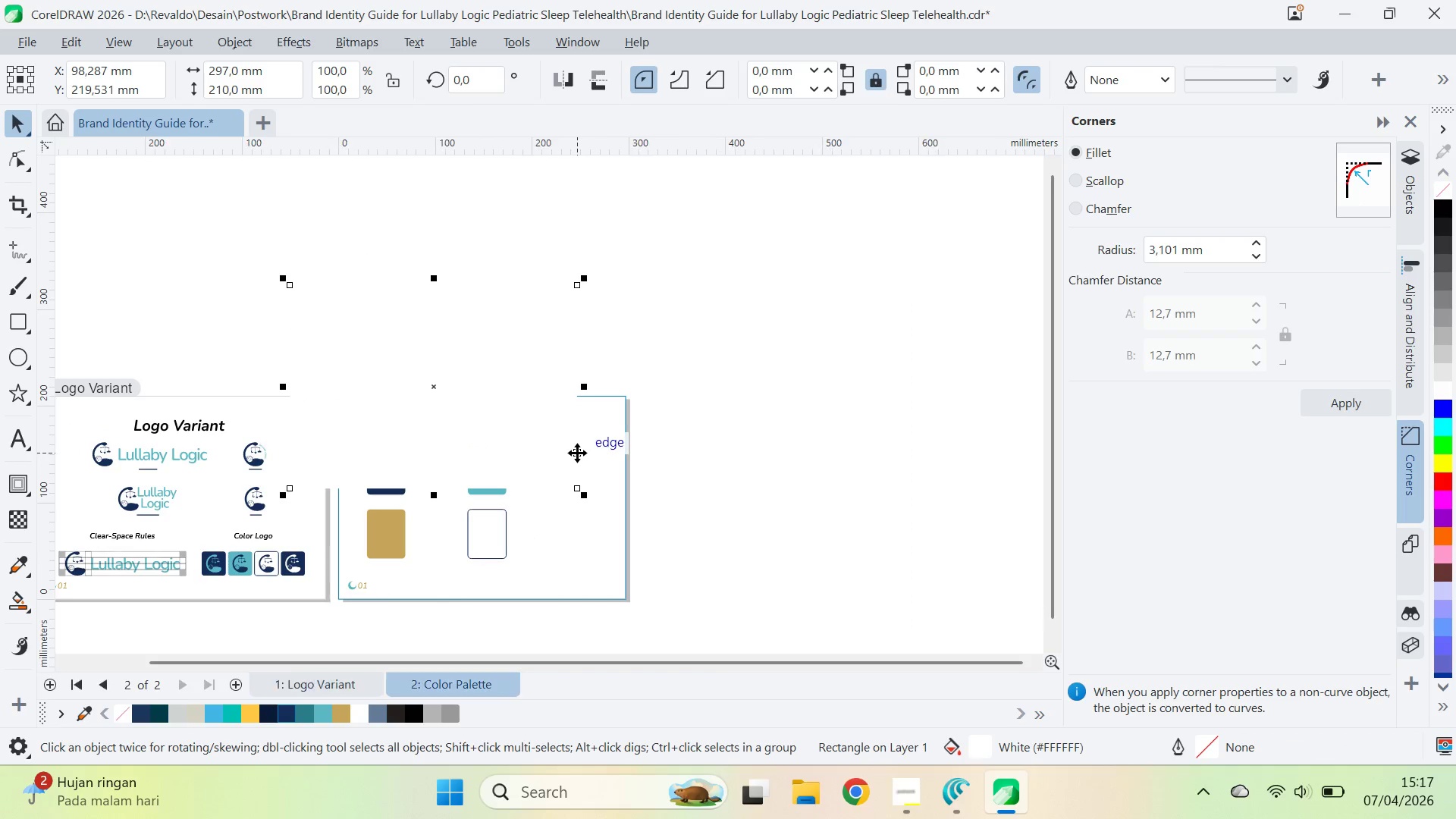 
key(Control+Z)
 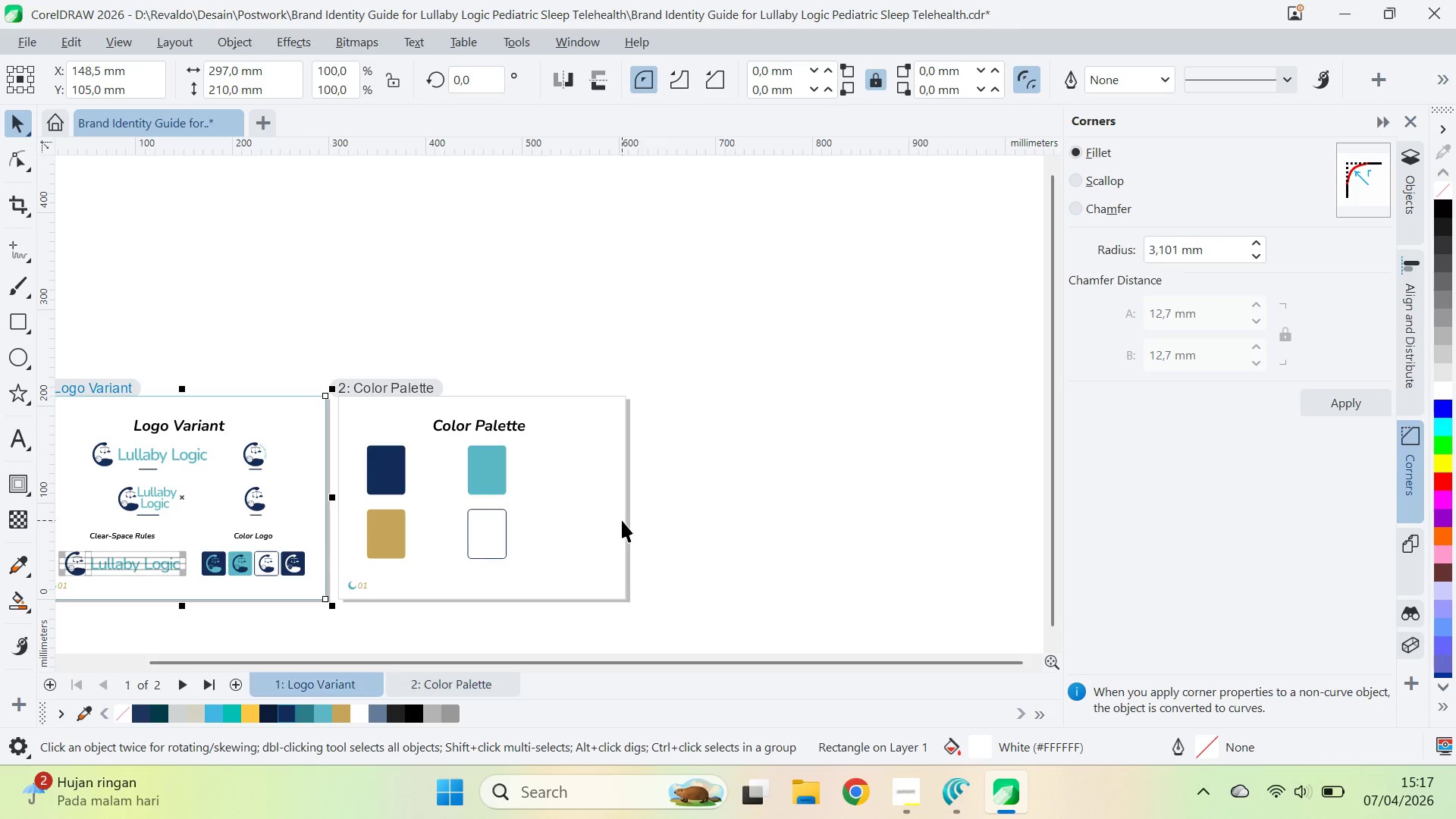 
left_click([622, 520])
 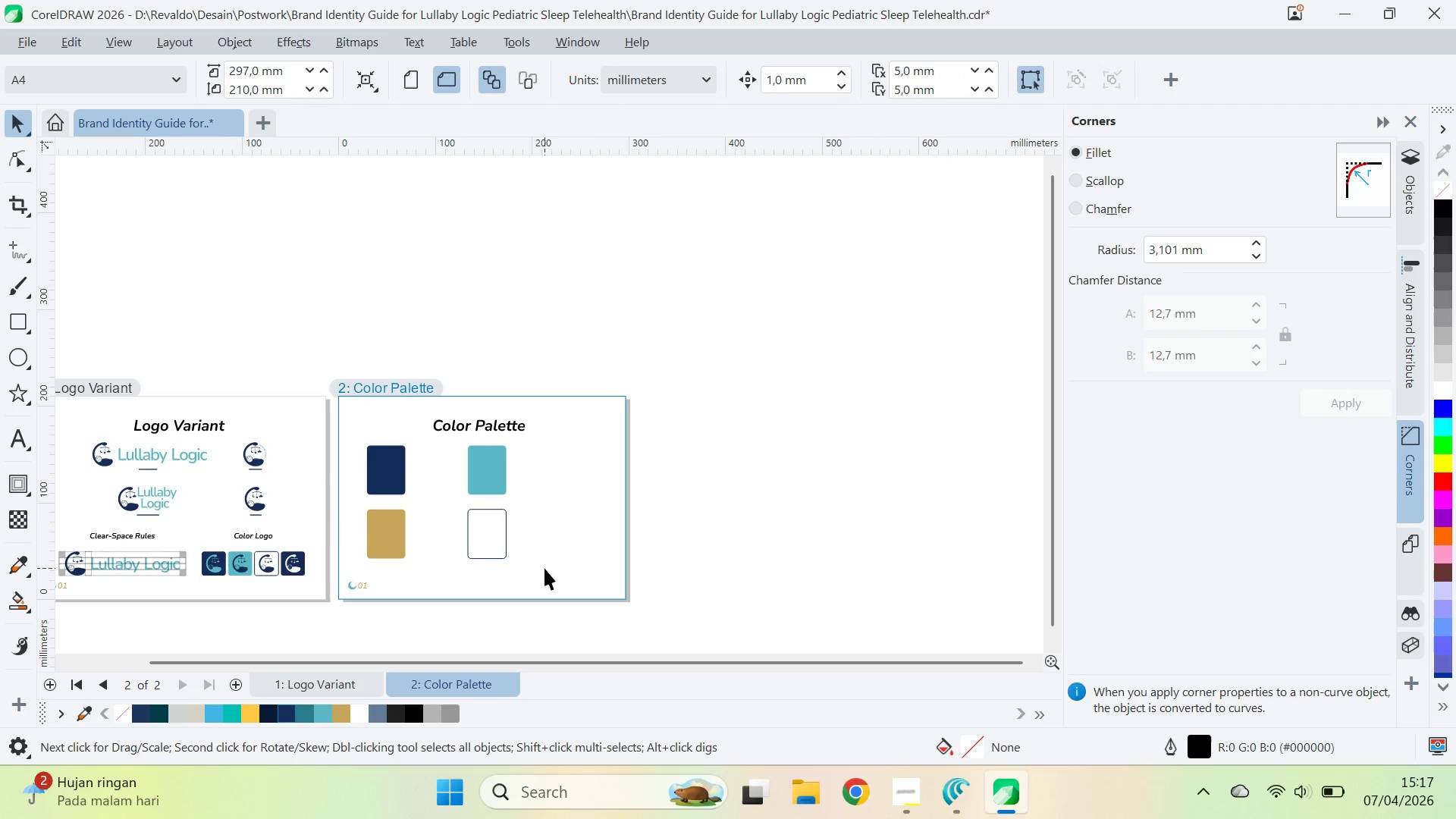 
scroll: coordinate [381, 507], scroll_direction: up, amount: 6.0
 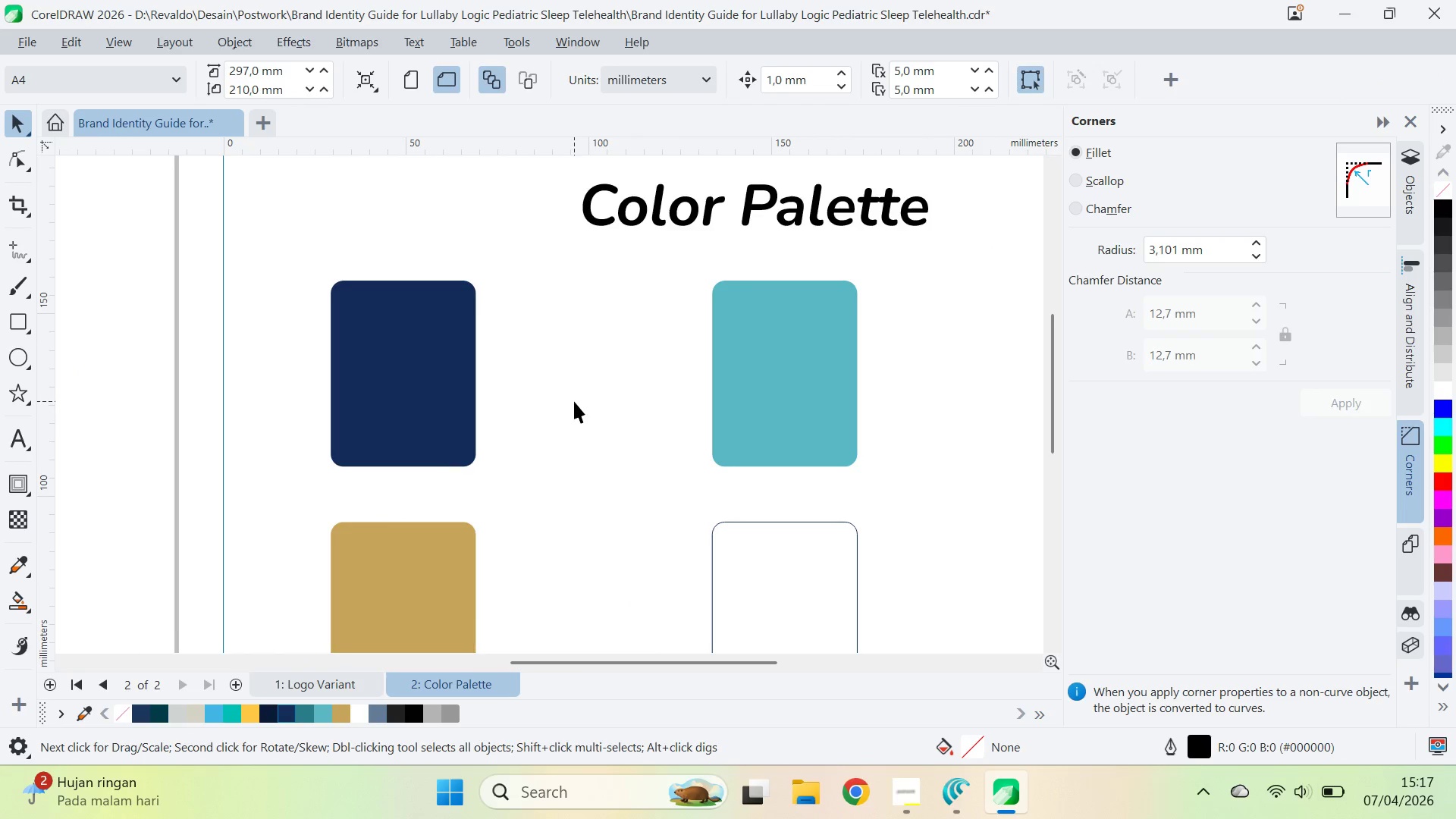 
scroll: coordinate [574, 396], scroll_direction: down, amount: 4.0
 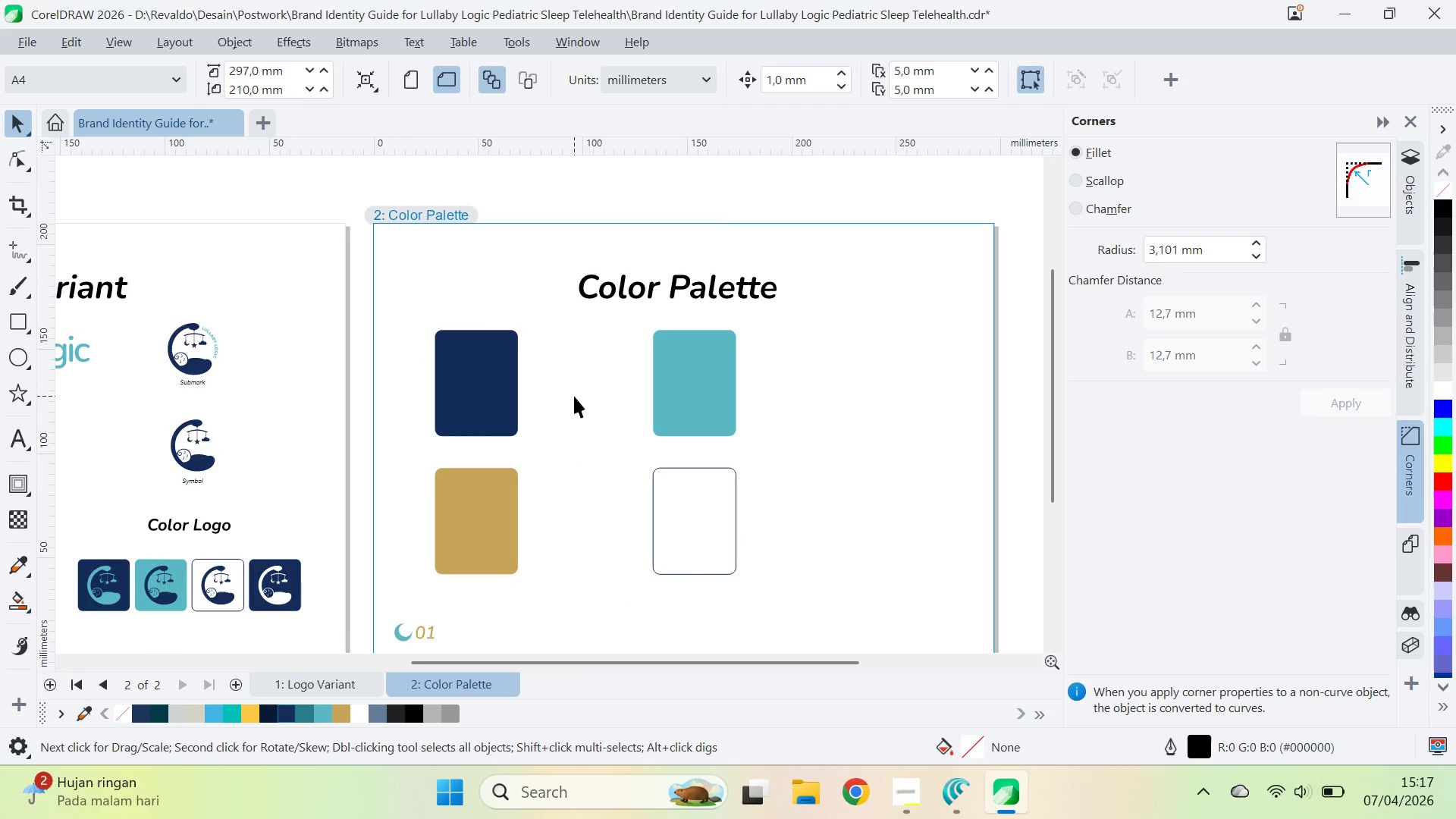 
scroll: coordinate [574, 396], scroll_direction: up, amount: 4.0
 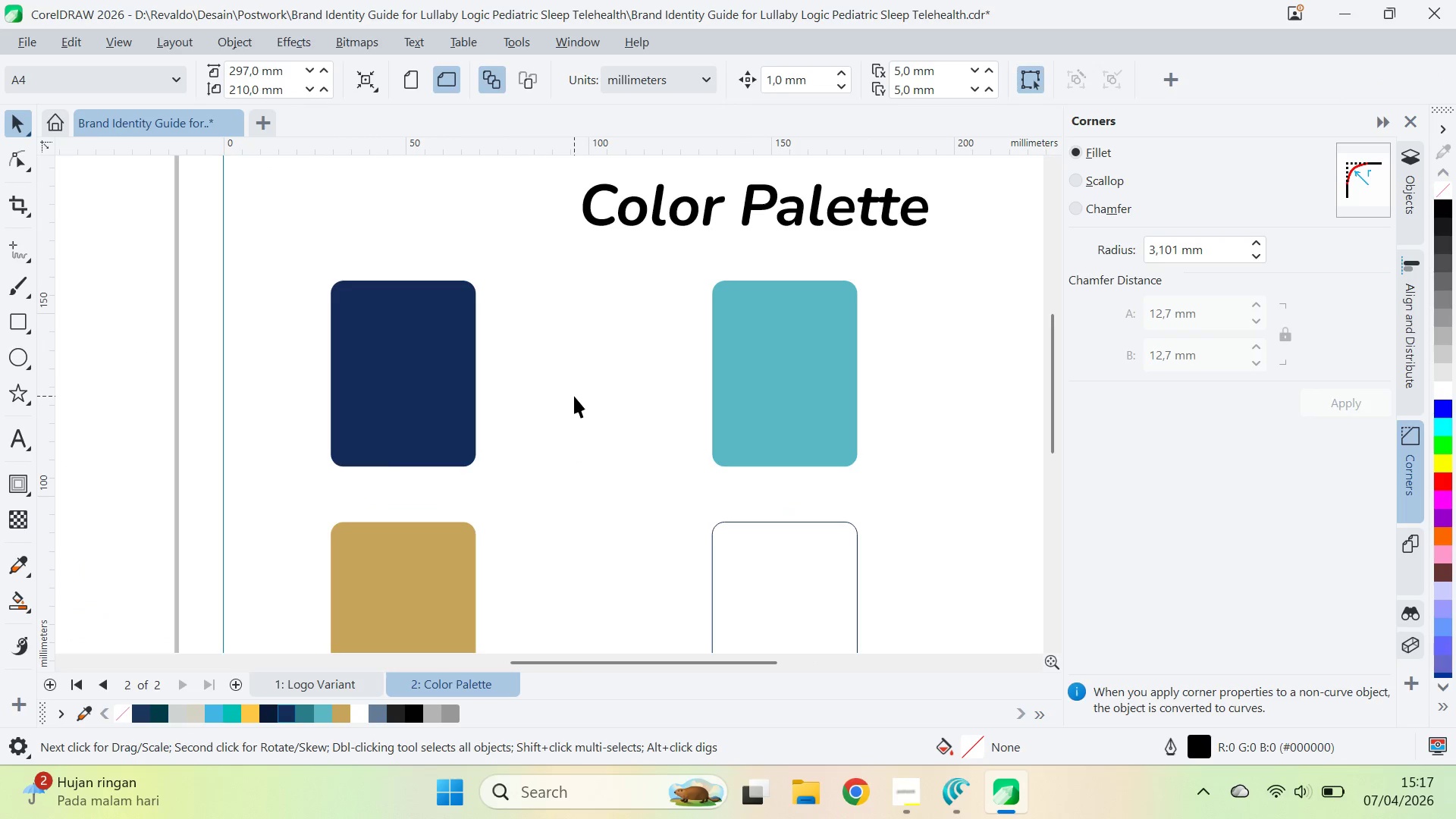 
key(Alt+Tab)